 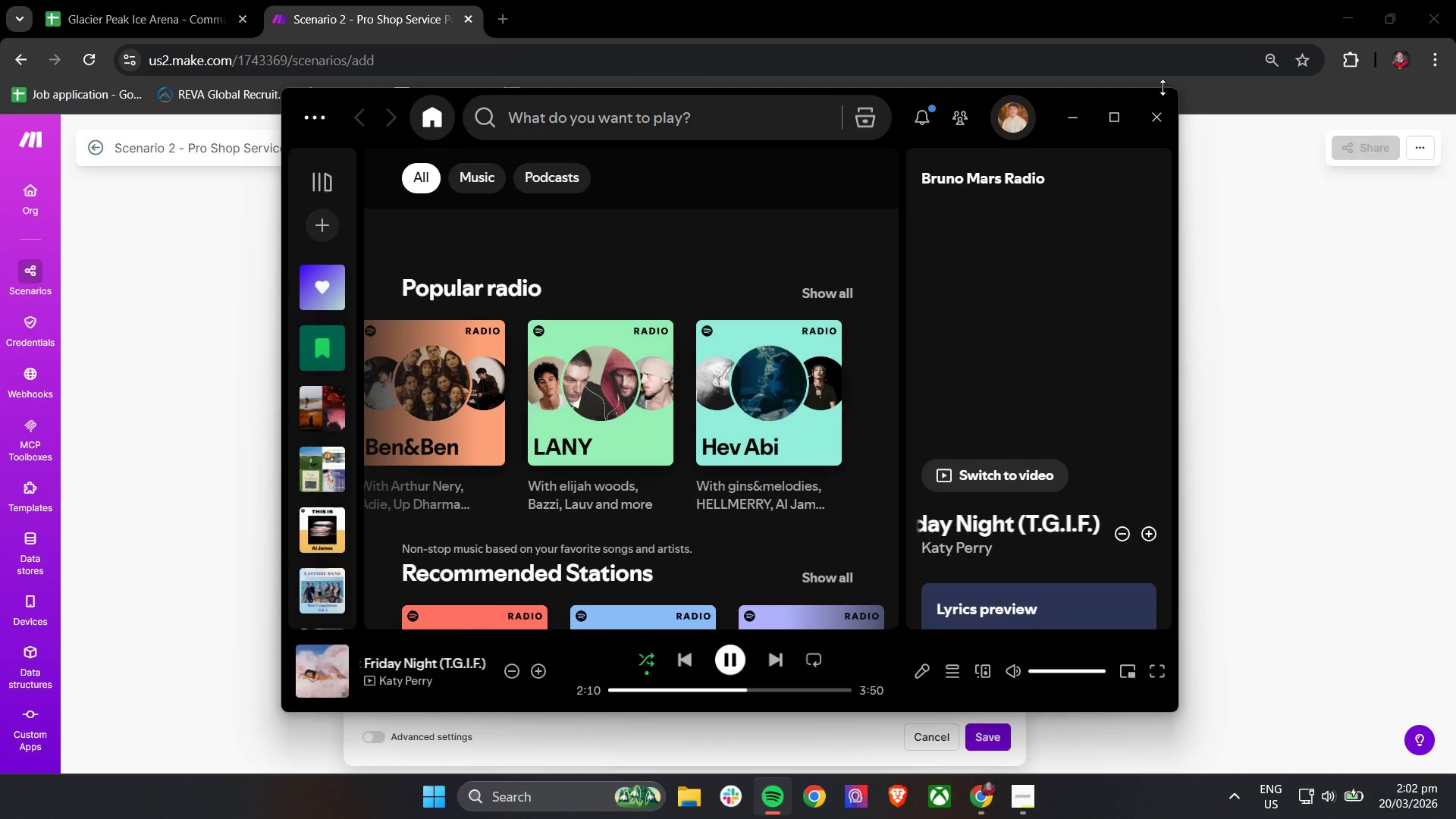 
left_click([1075, 117])
 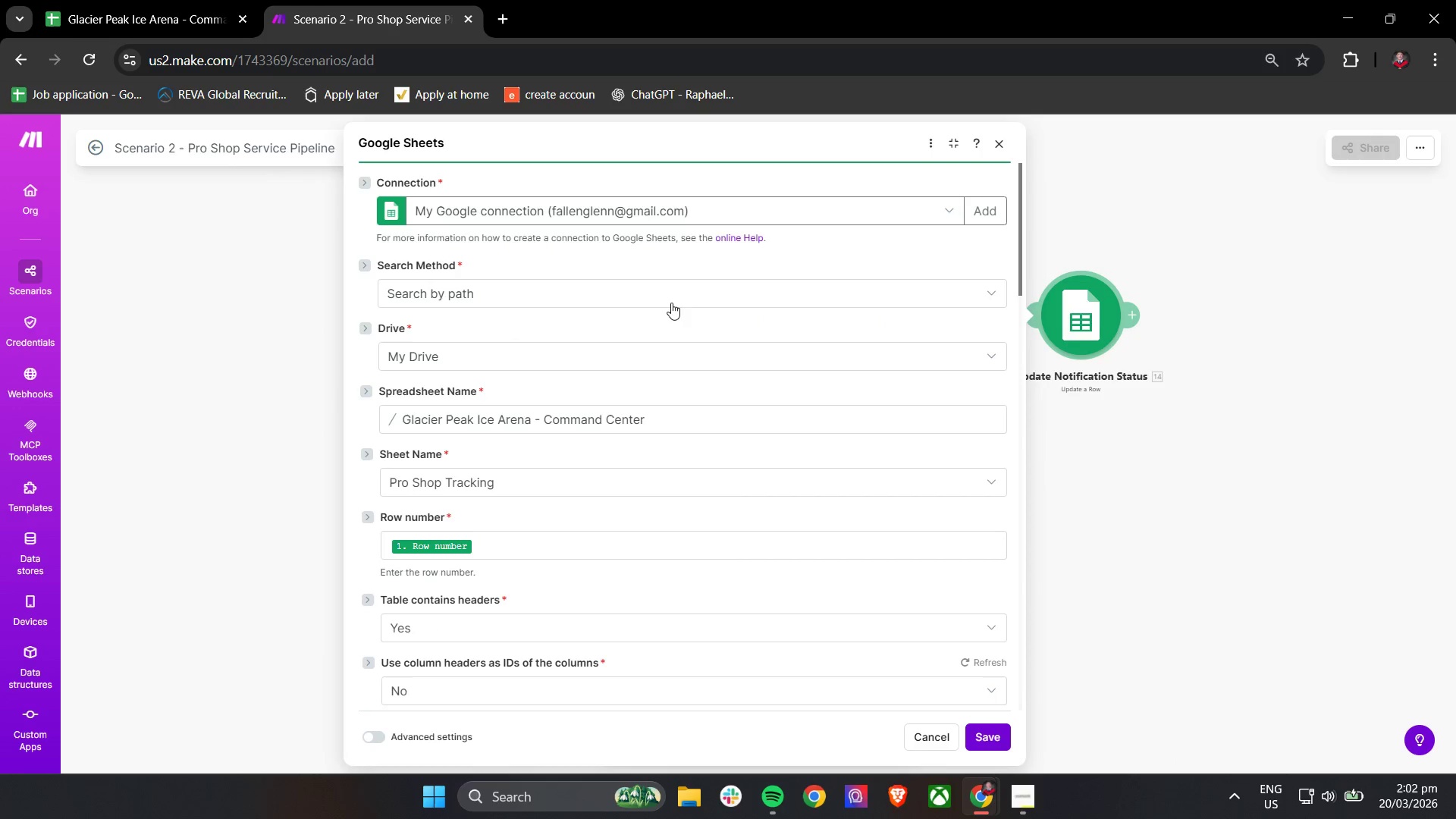 
scroll: coordinate [826, 439], scroll_direction: down, amount: 6.0
 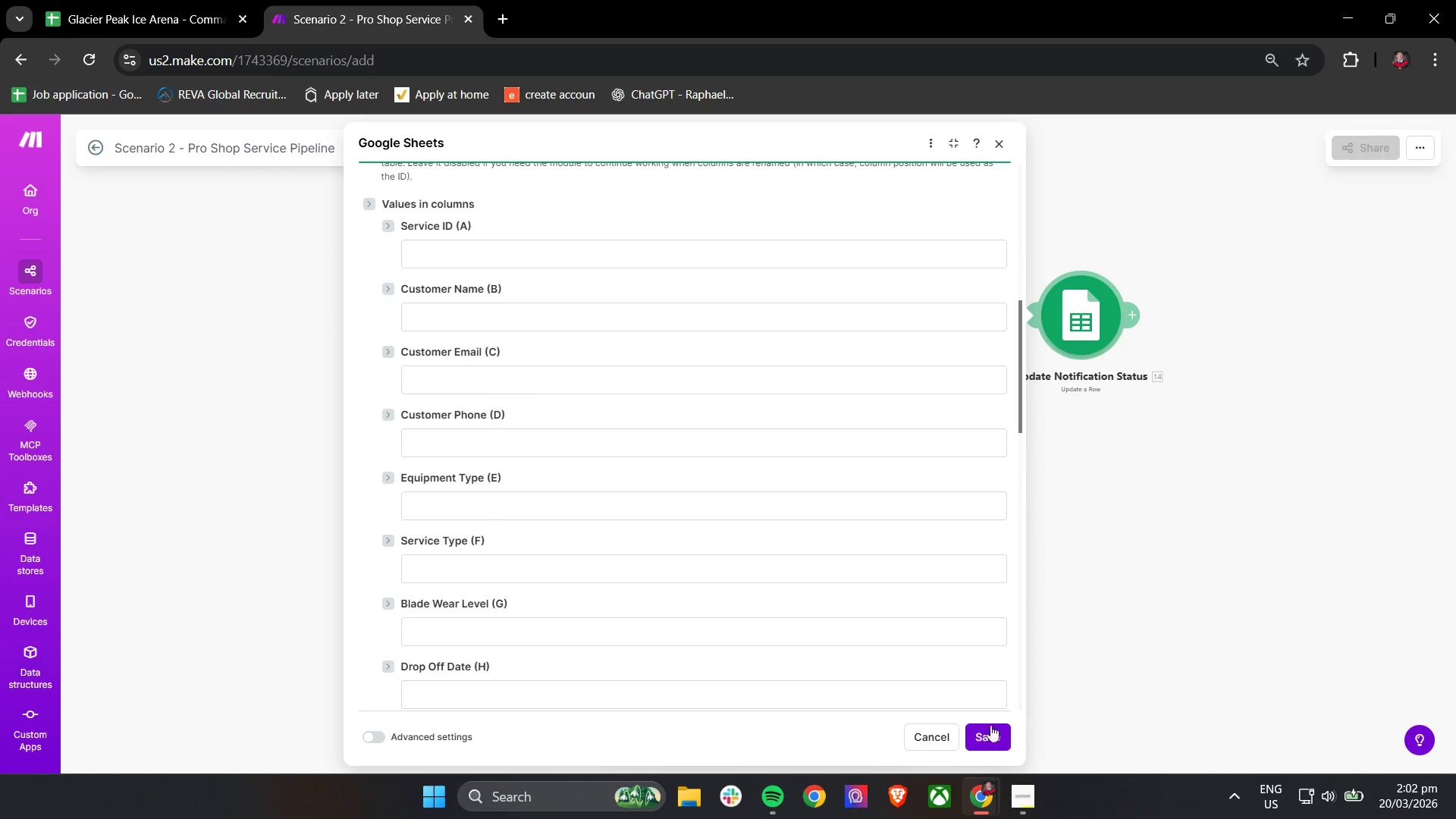 
left_click([987, 733])
 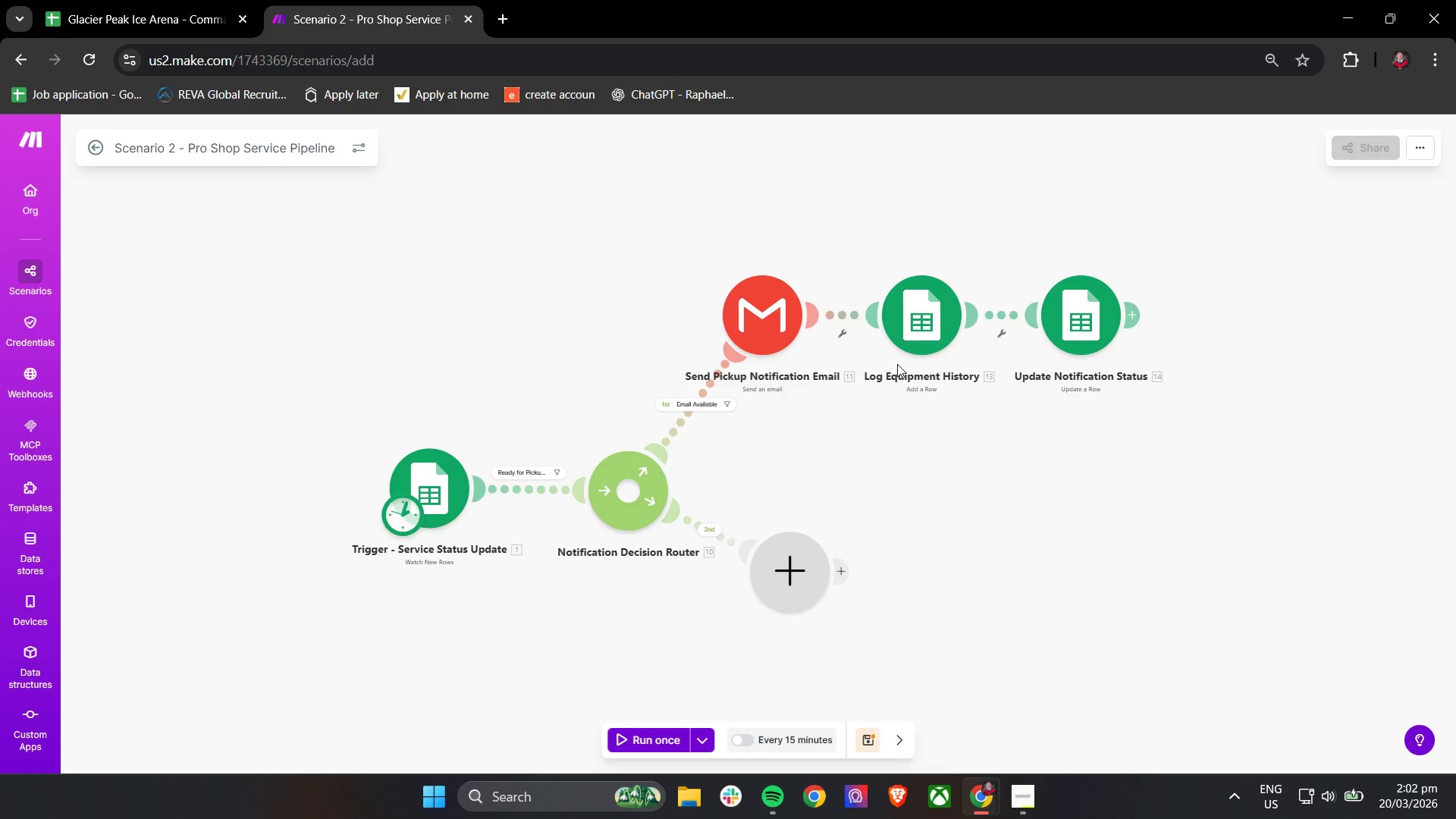 
left_click_drag(start_coordinate=[1006, 457], to_coordinate=[783, 464])
 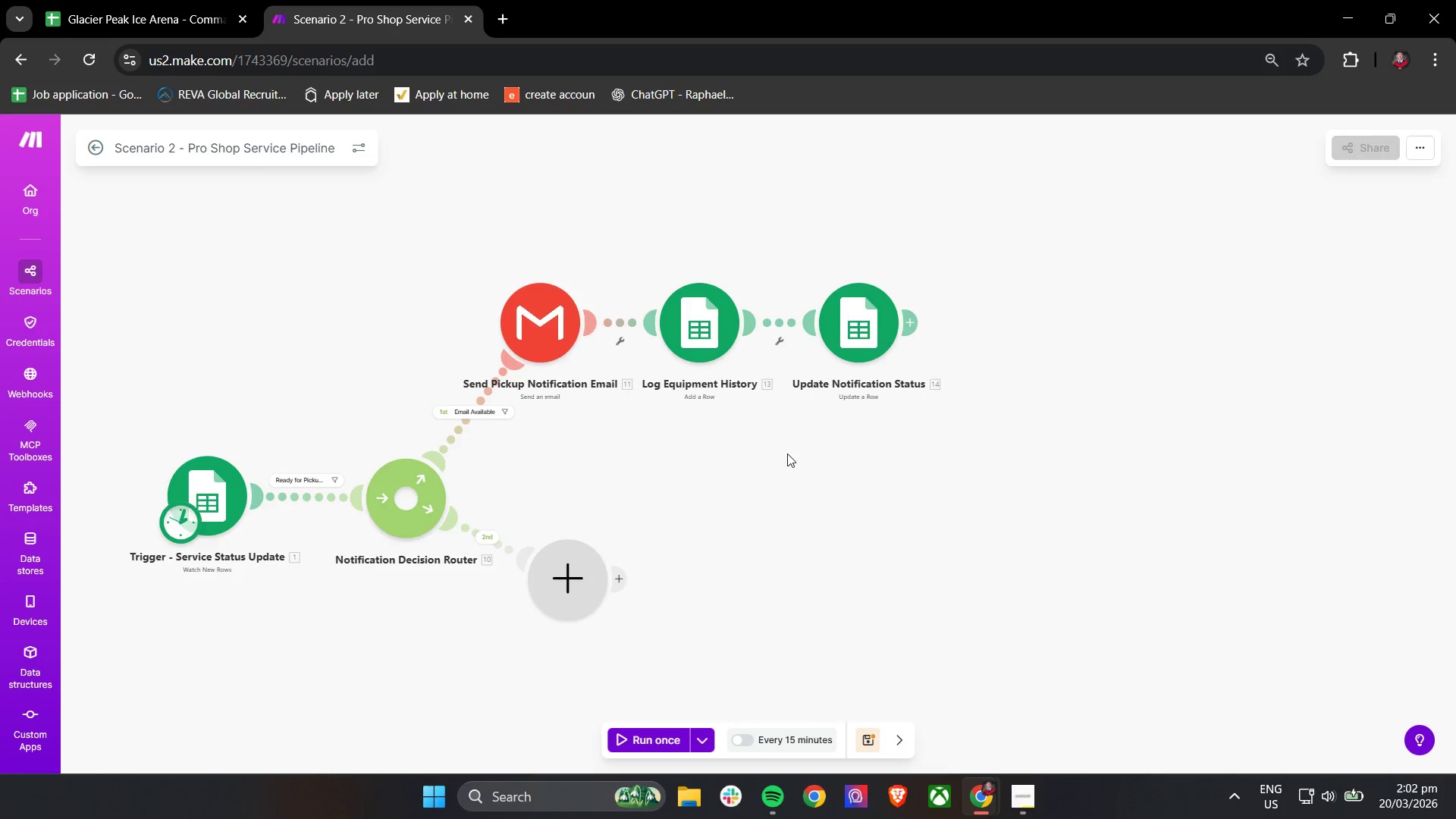 
scroll: coordinate [787, 453], scroll_direction: up, amount: 1.0
 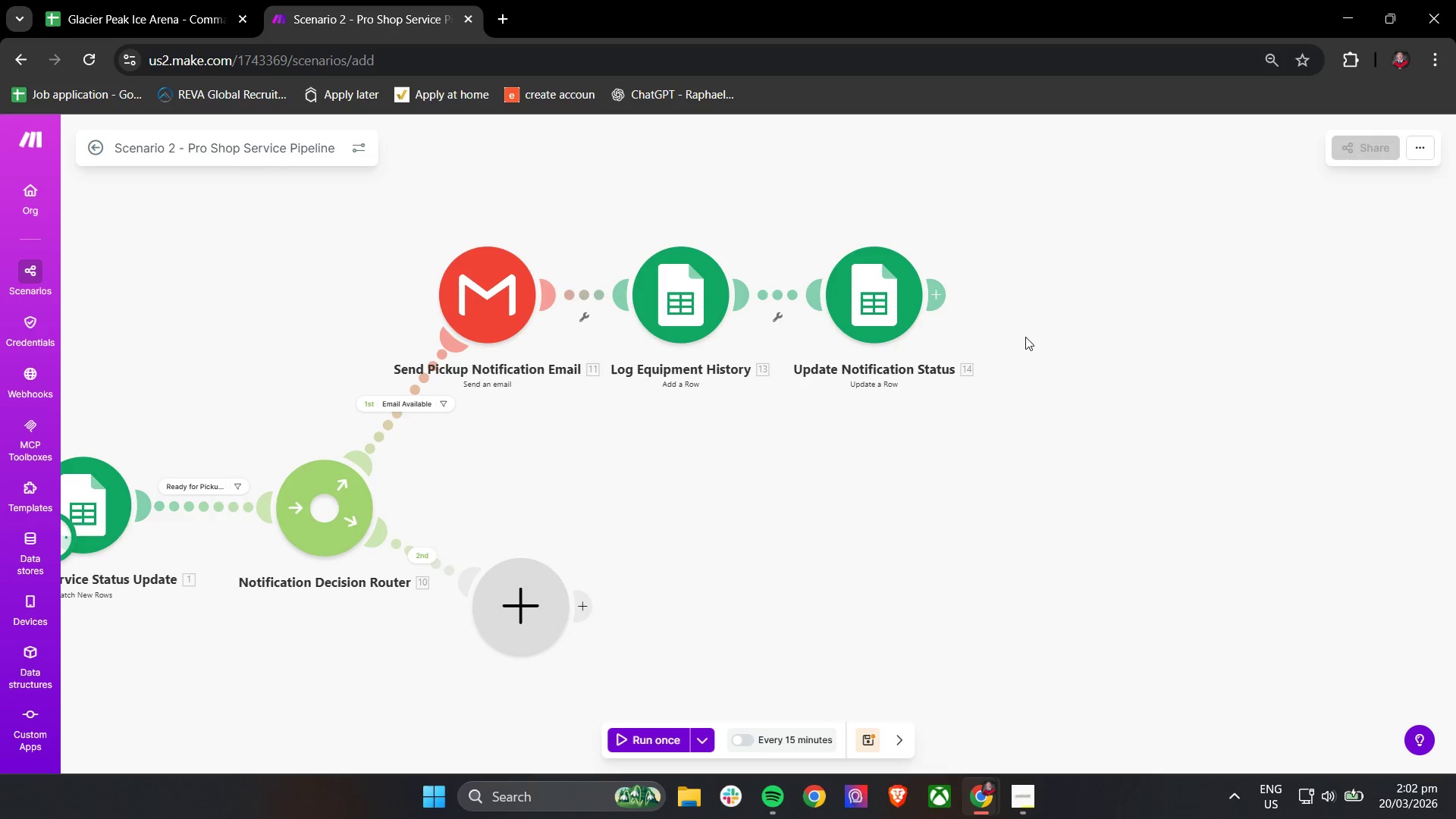 
left_click([1037, 294])
 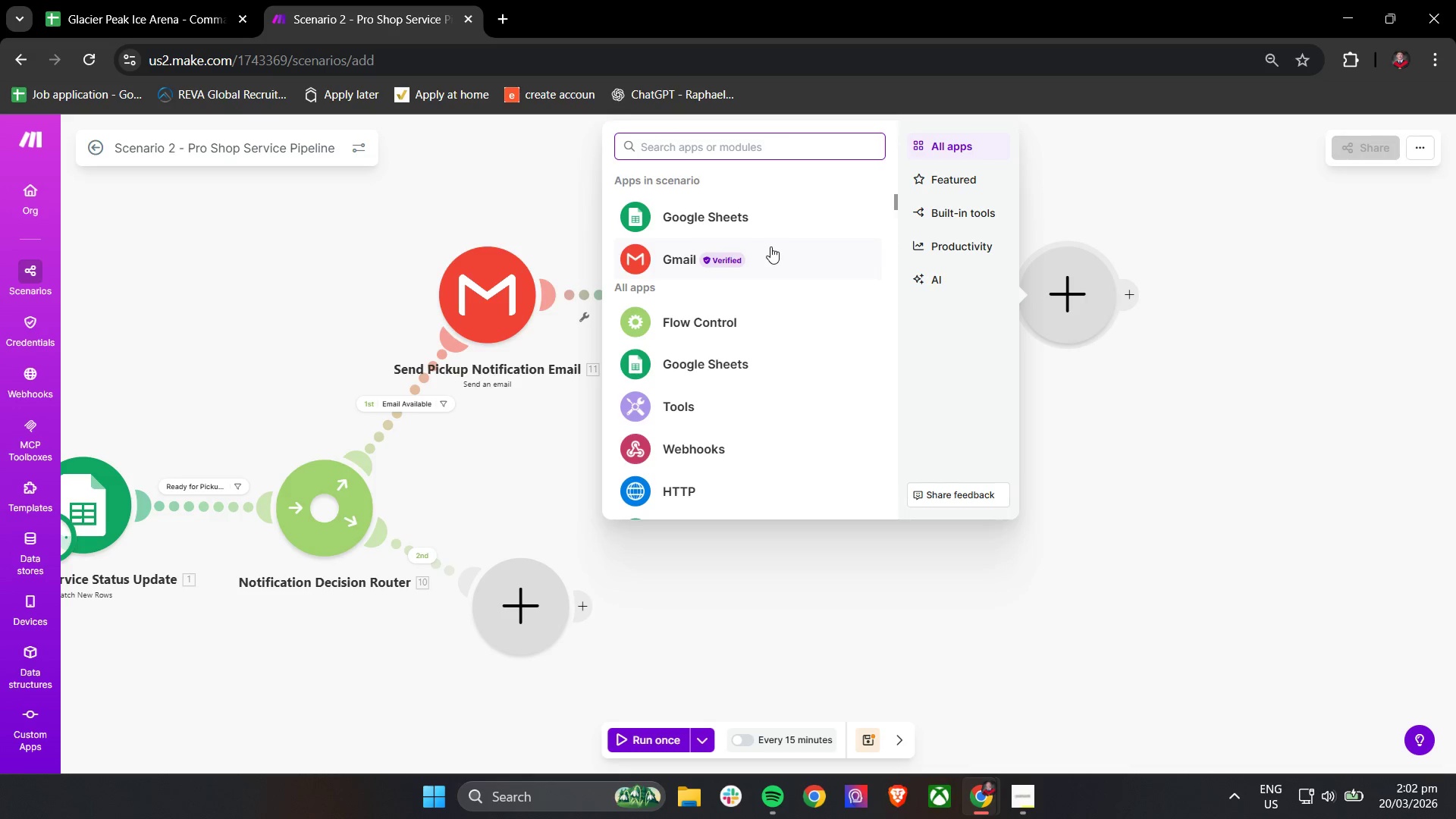 
left_click([753, 219])
 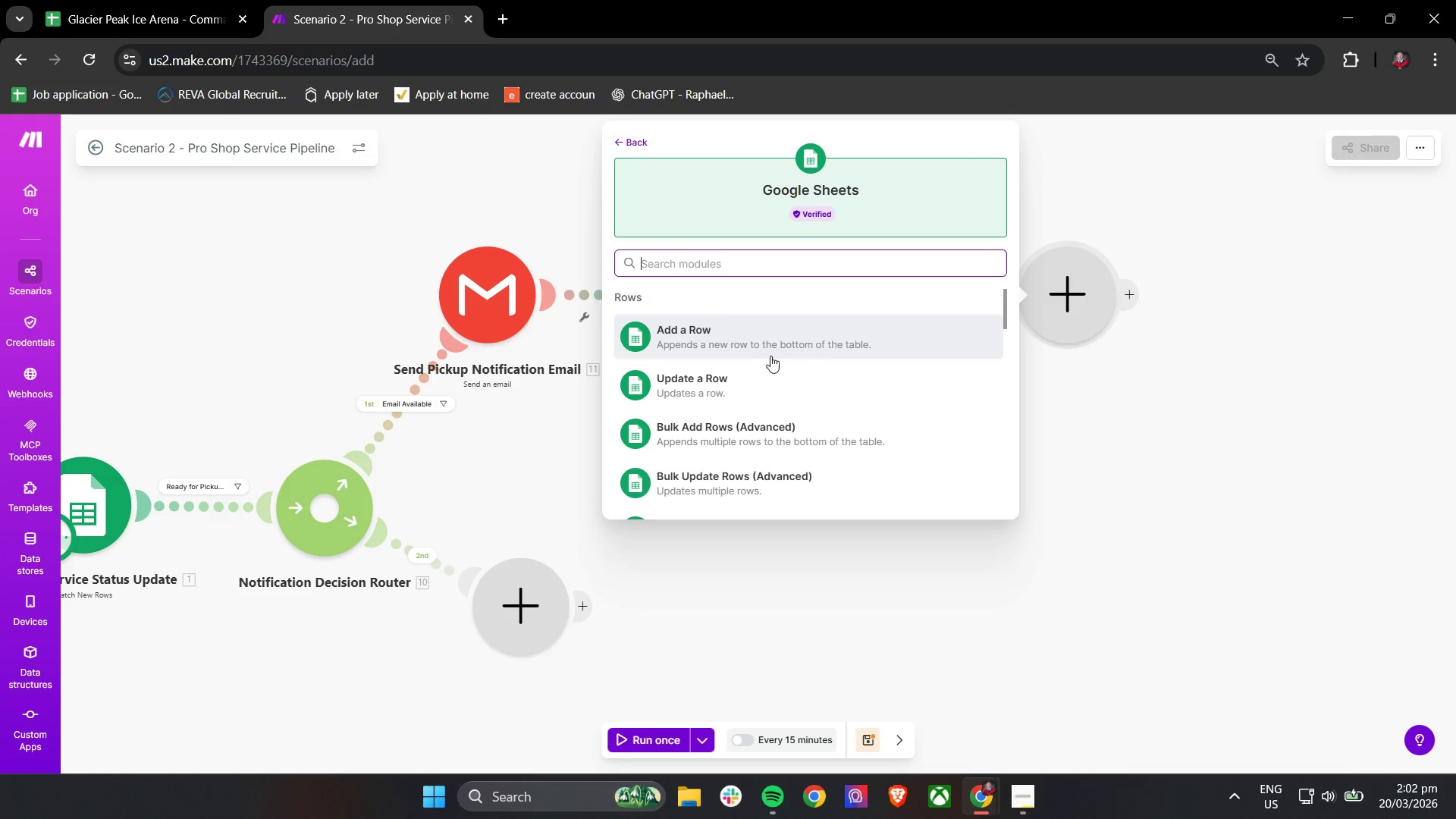 
left_click([764, 344])
 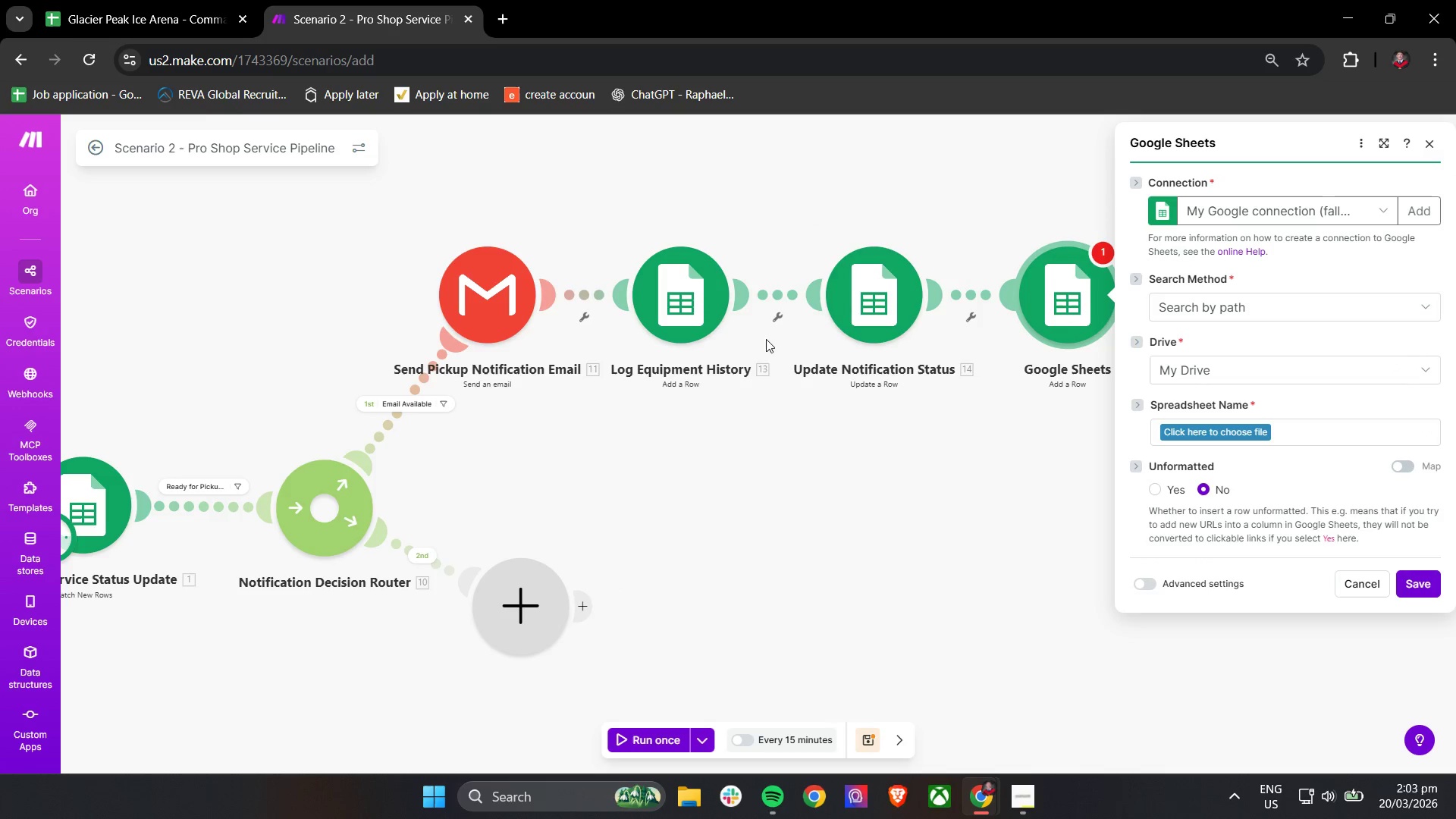 
left_click([166, 0])
 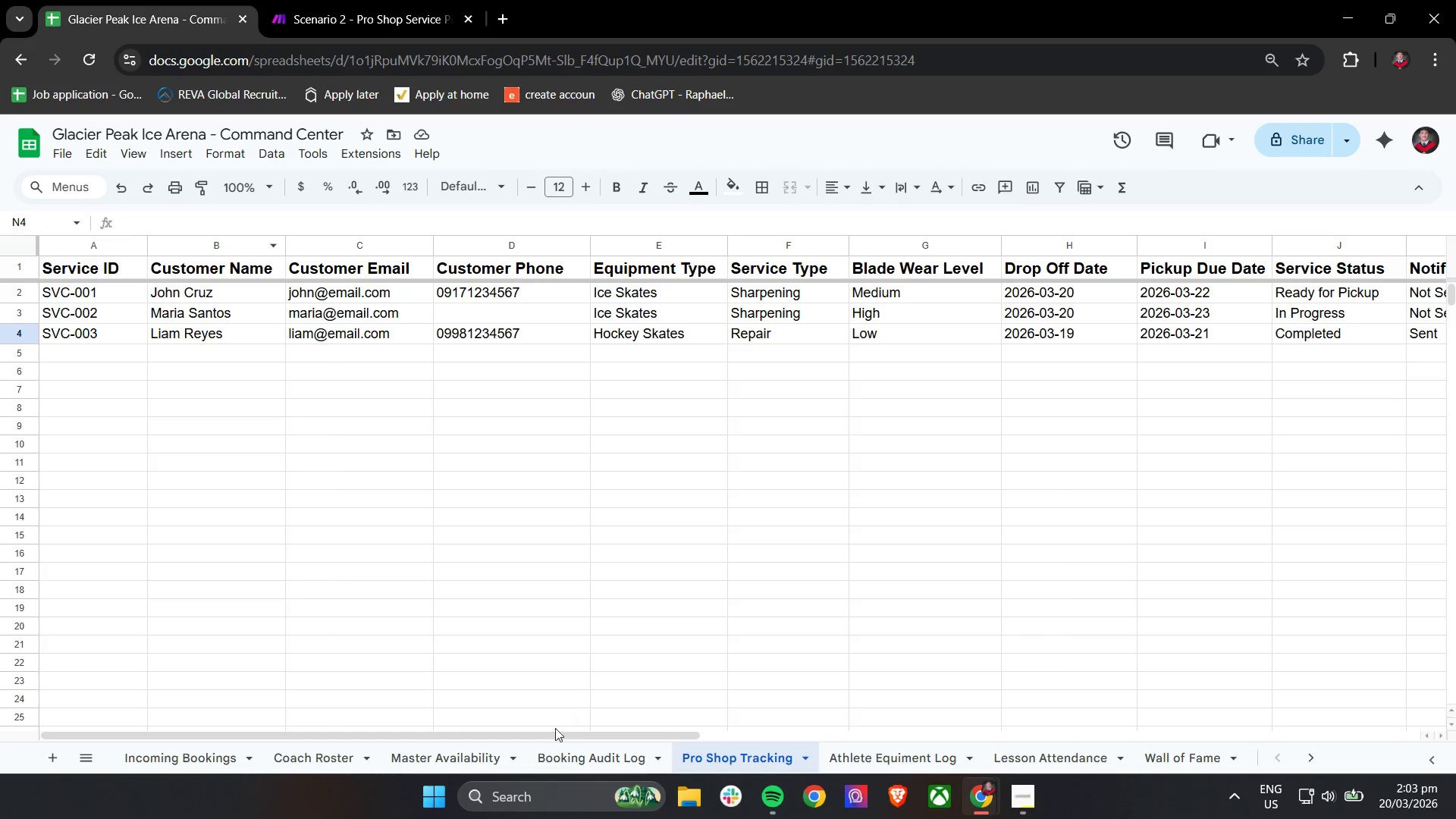 
left_click_drag(start_coordinate=[553, 737], to_coordinate=[438, 730])
 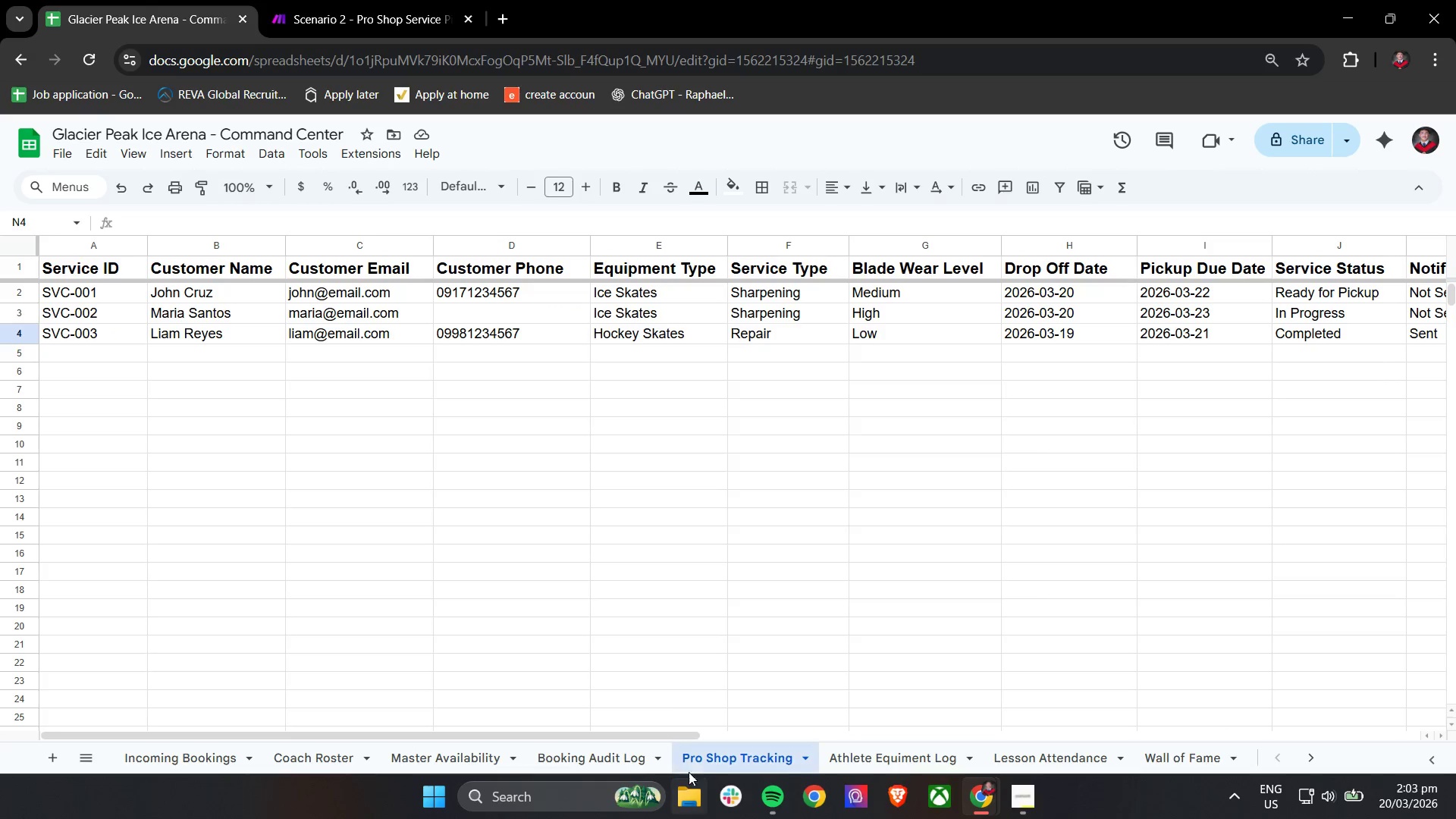 
scroll: coordinate [712, 758], scroll_direction: none, amount: 0.0
 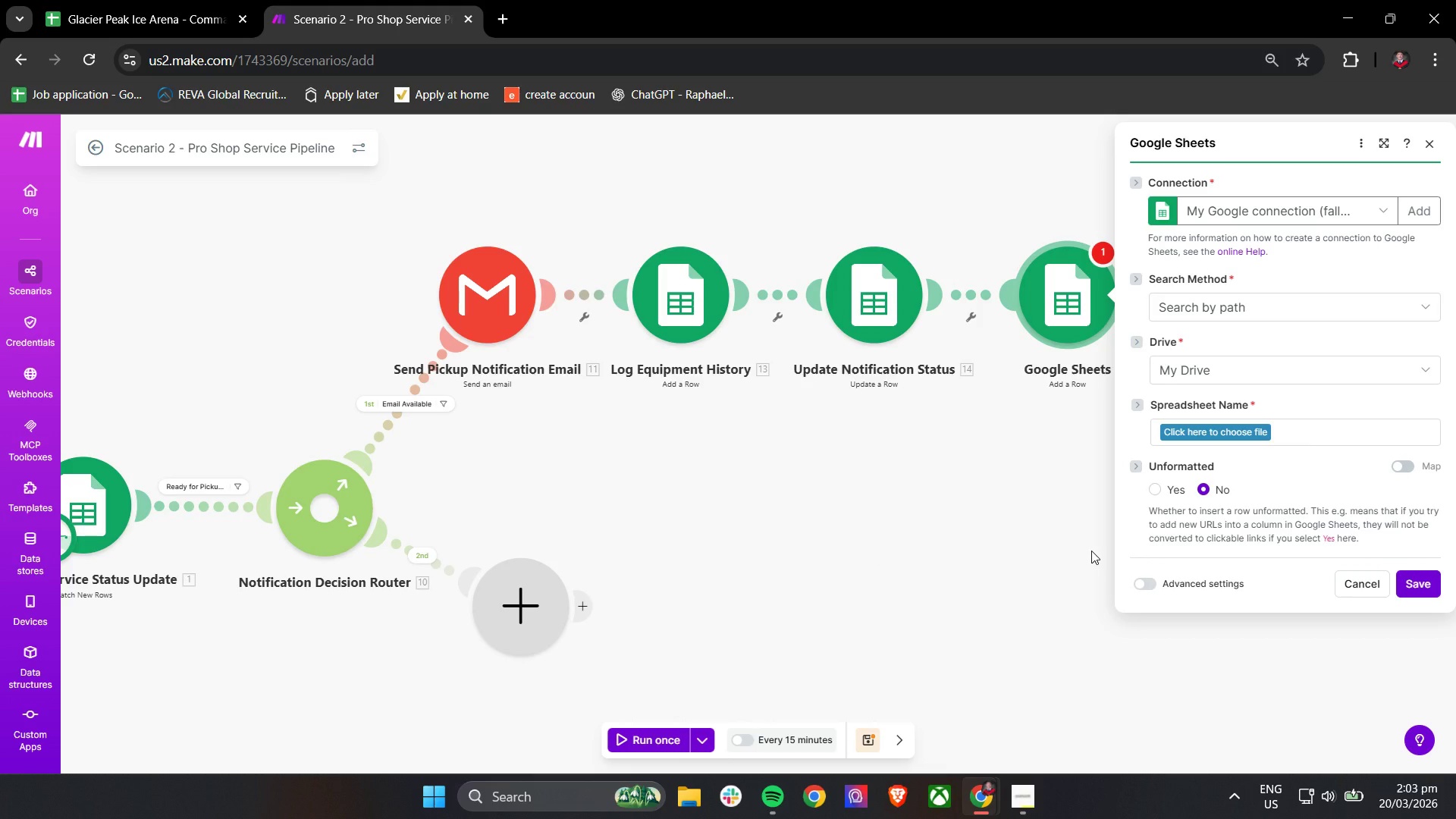 
wait(6.41)
 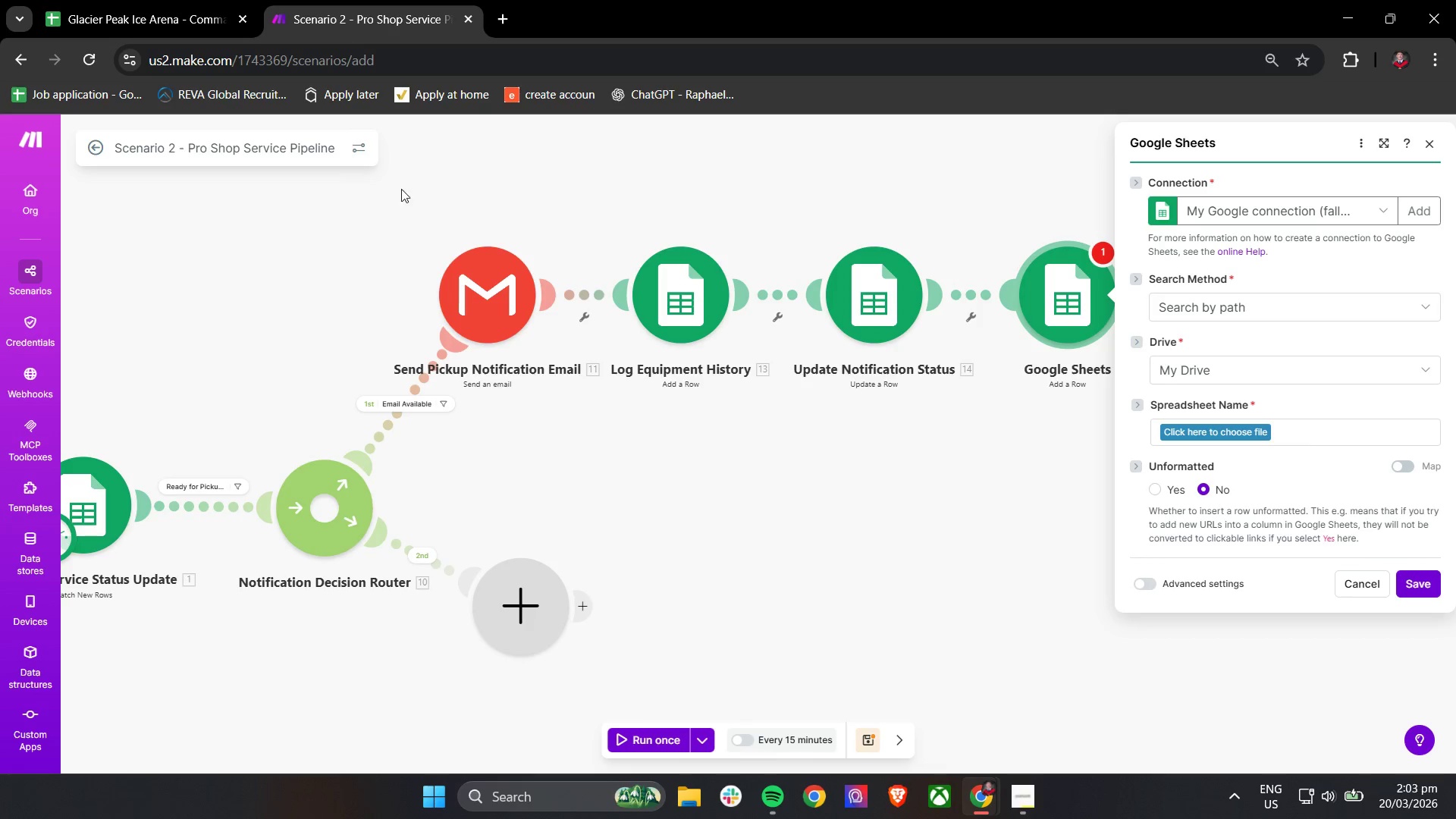 
right_click([1075, 322])
 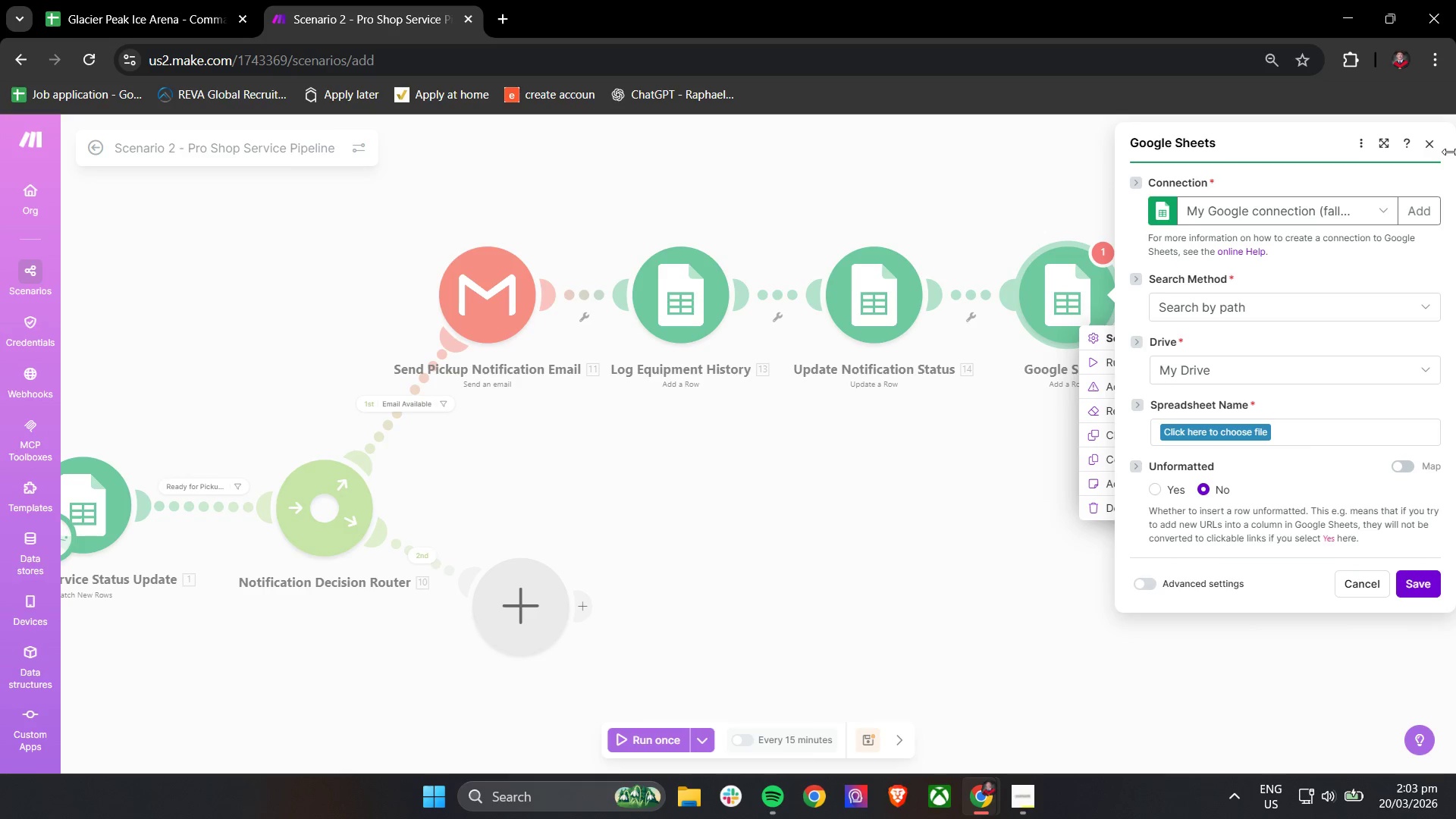 
left_click([1436, 146])
 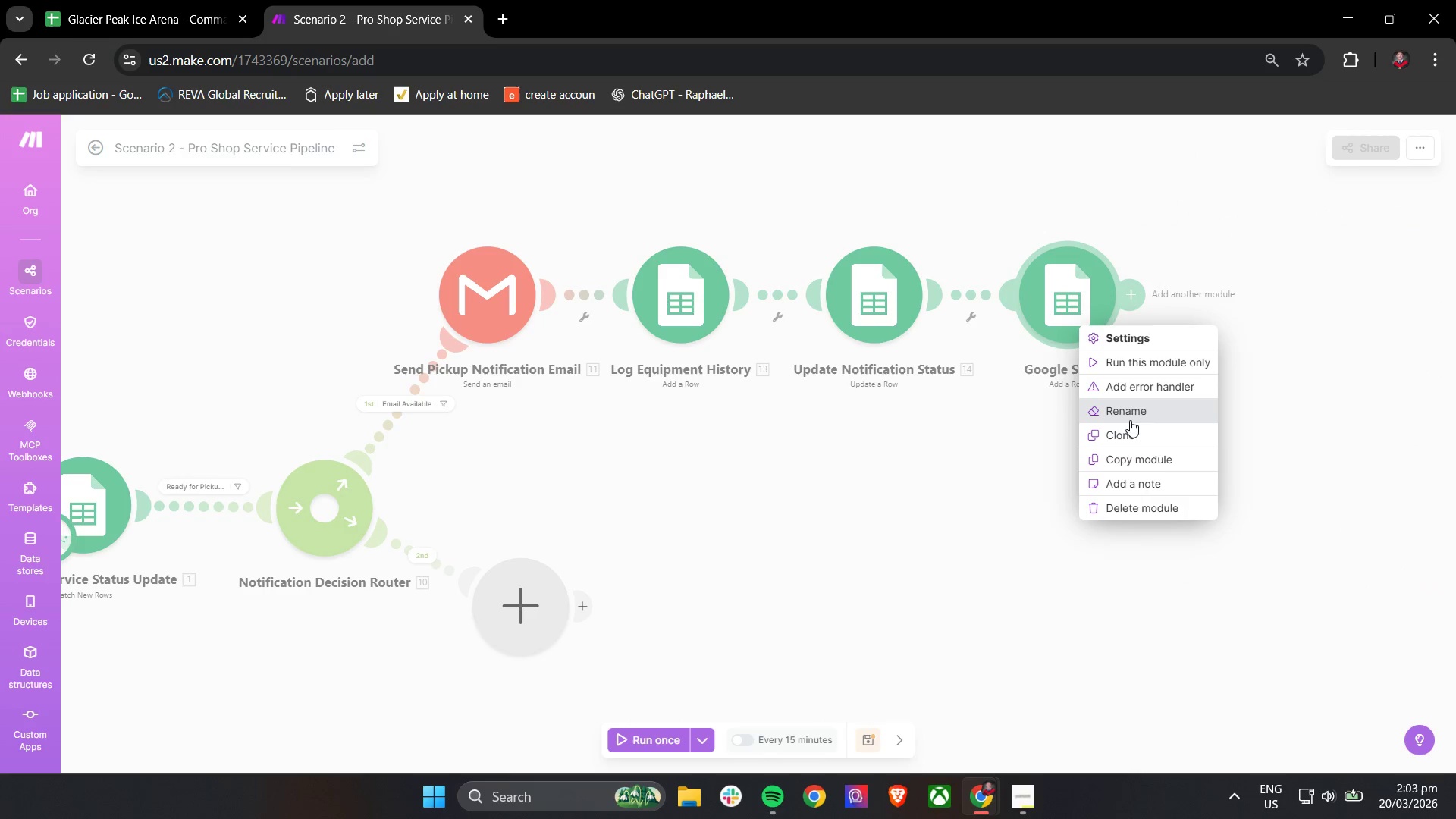 
left_click([1130, 409])
 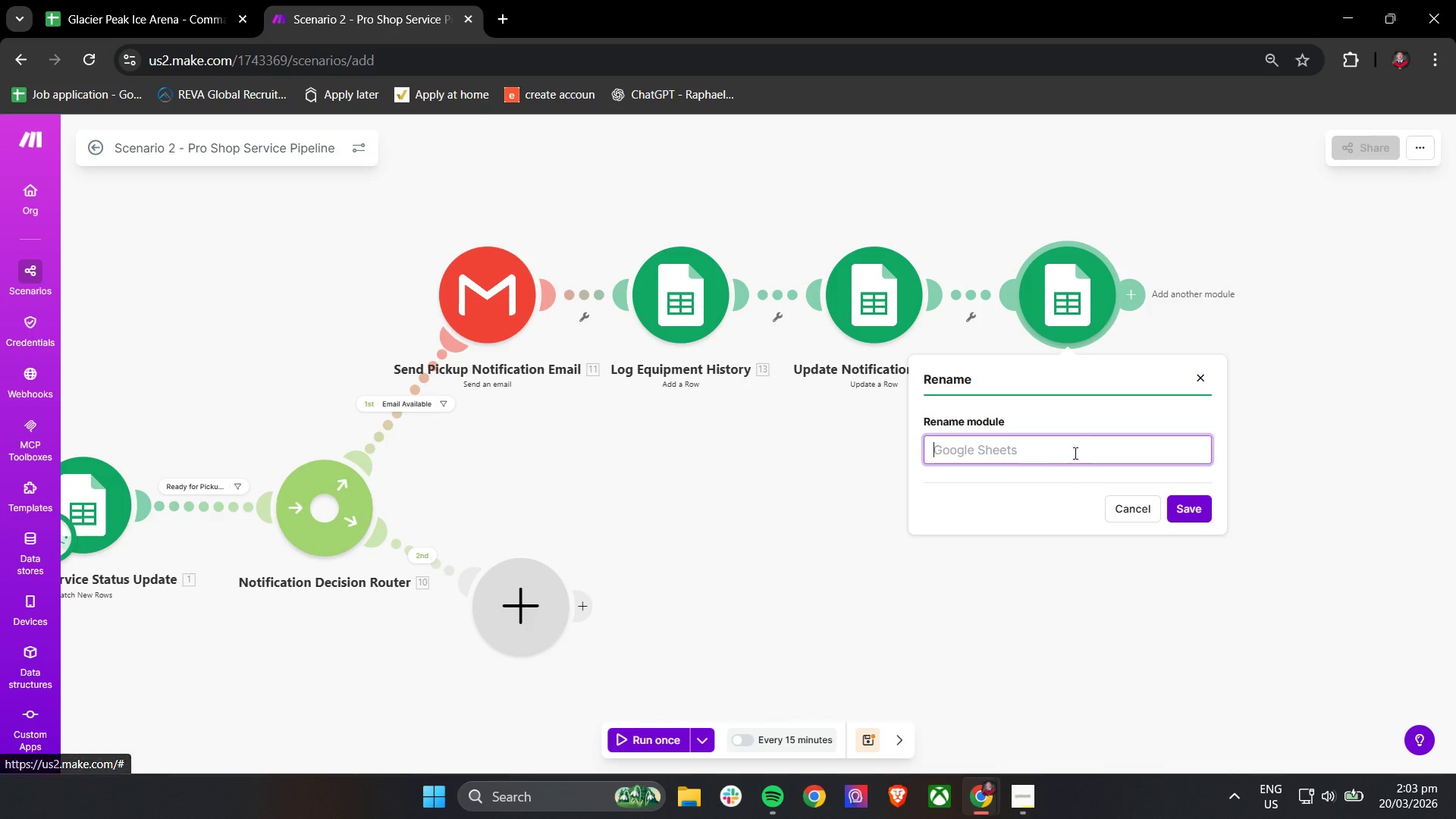 
type(Log )
 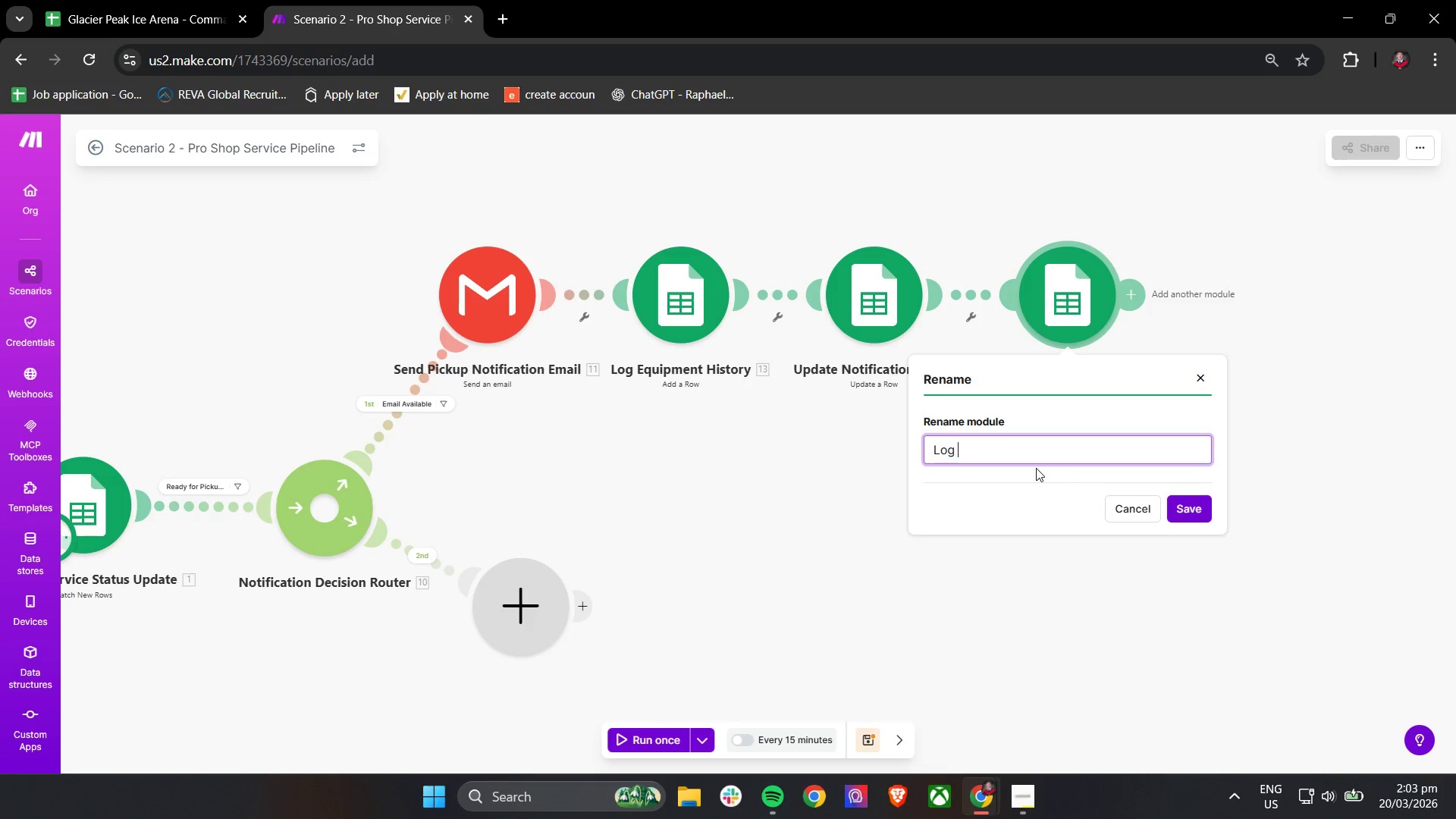 
wait(9.53)
 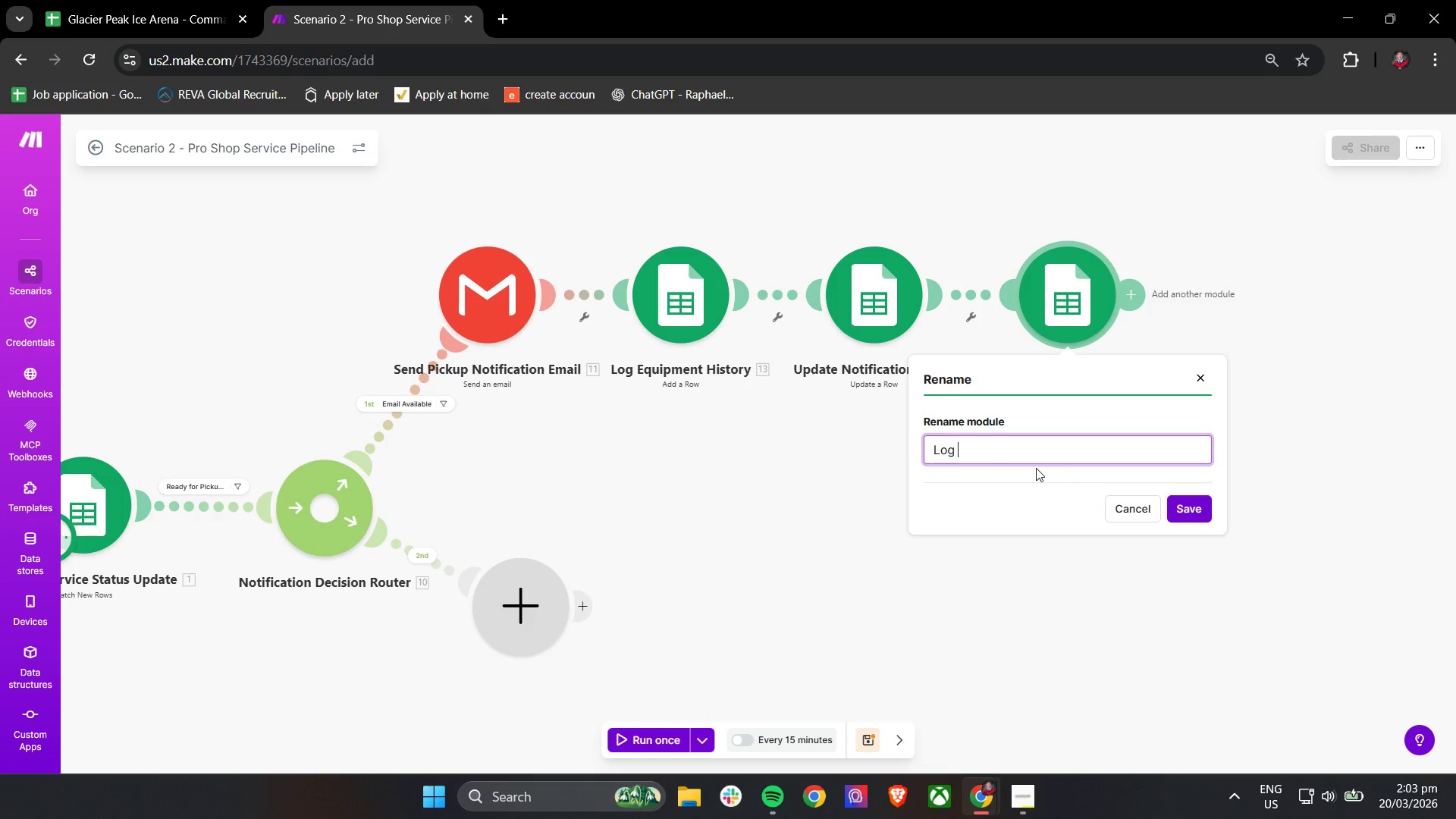 
type(Pro Shop Success)
 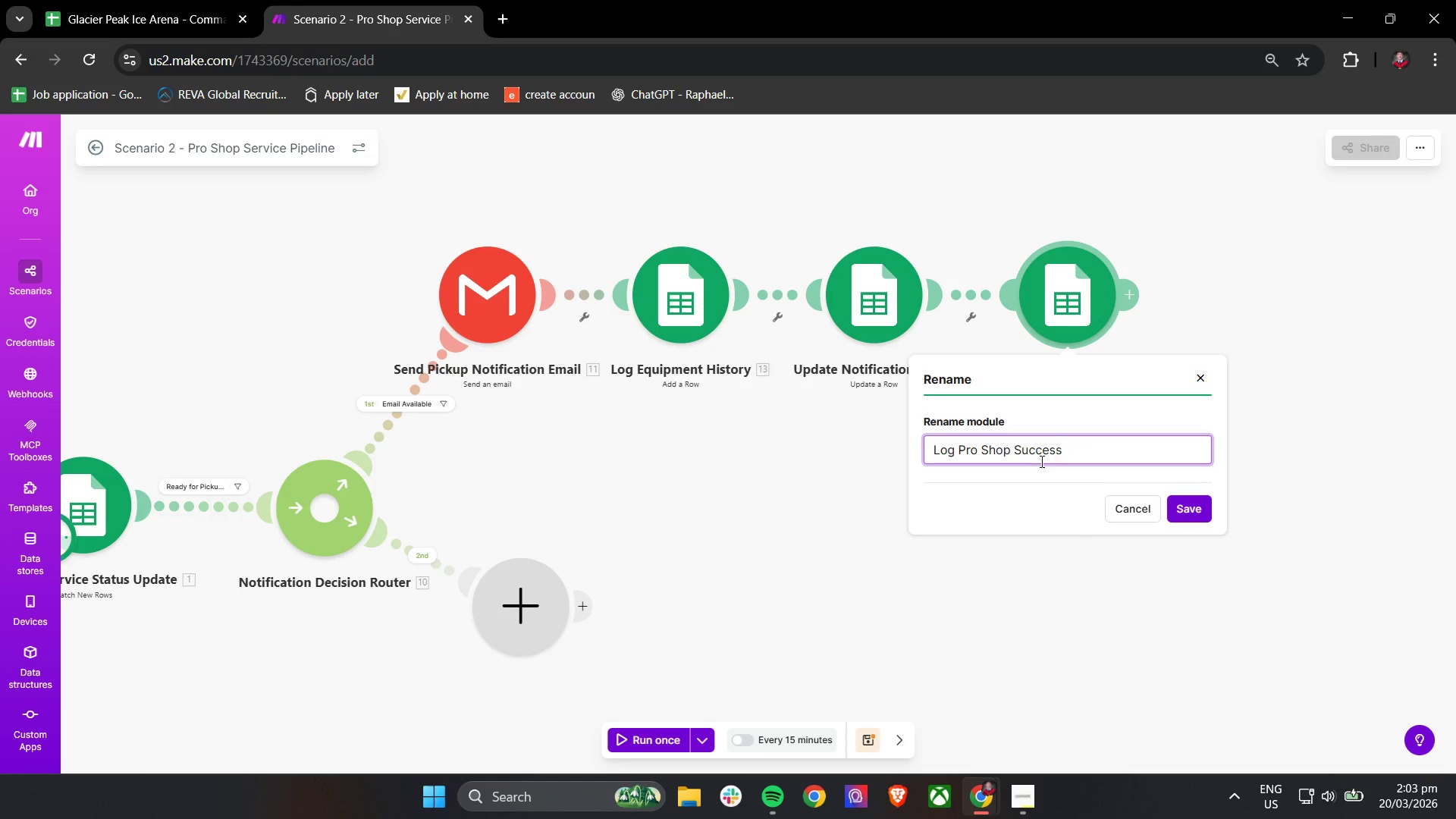 
left_click([1189, 513])
 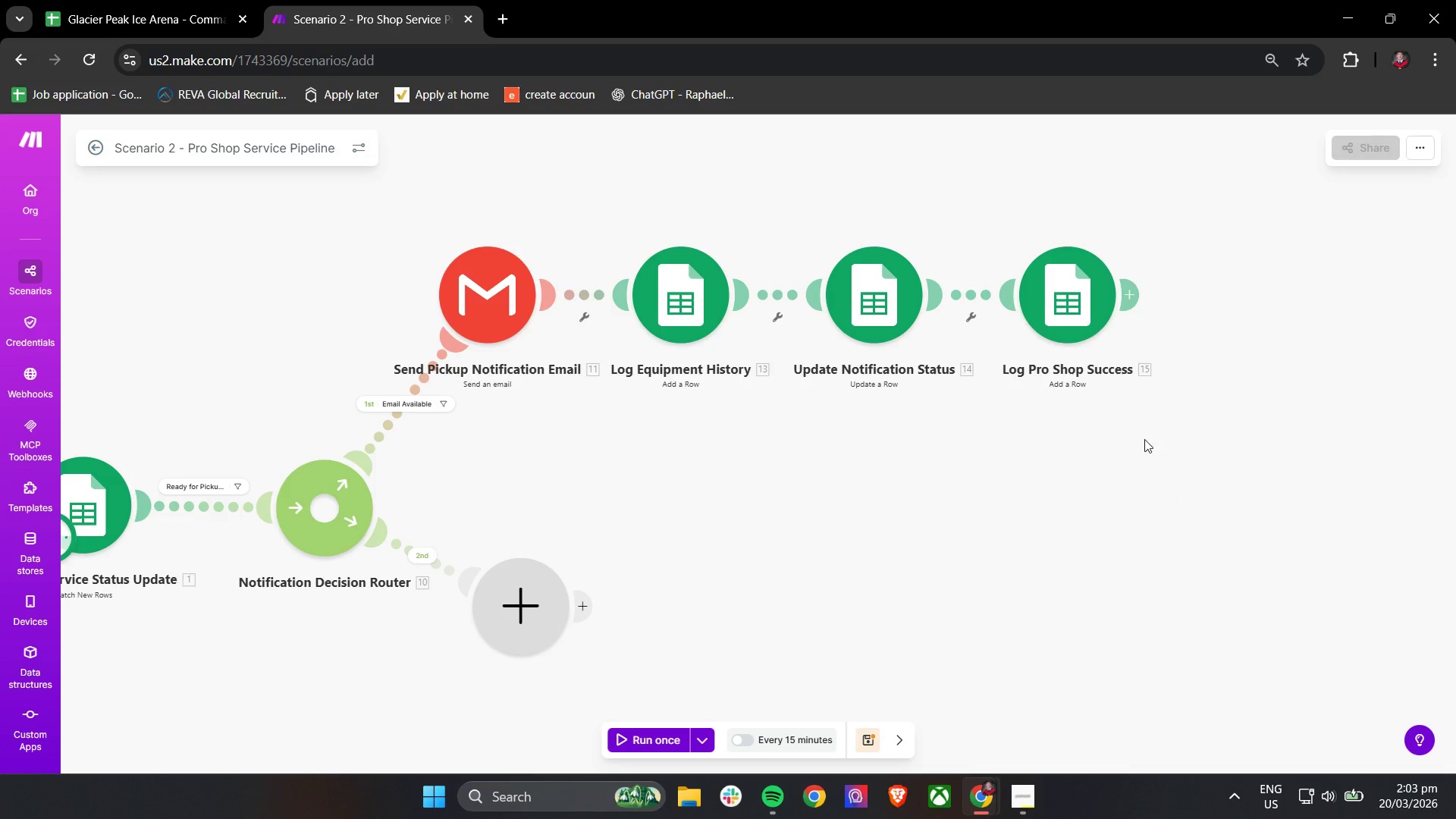 
left_click([1085, 276])
 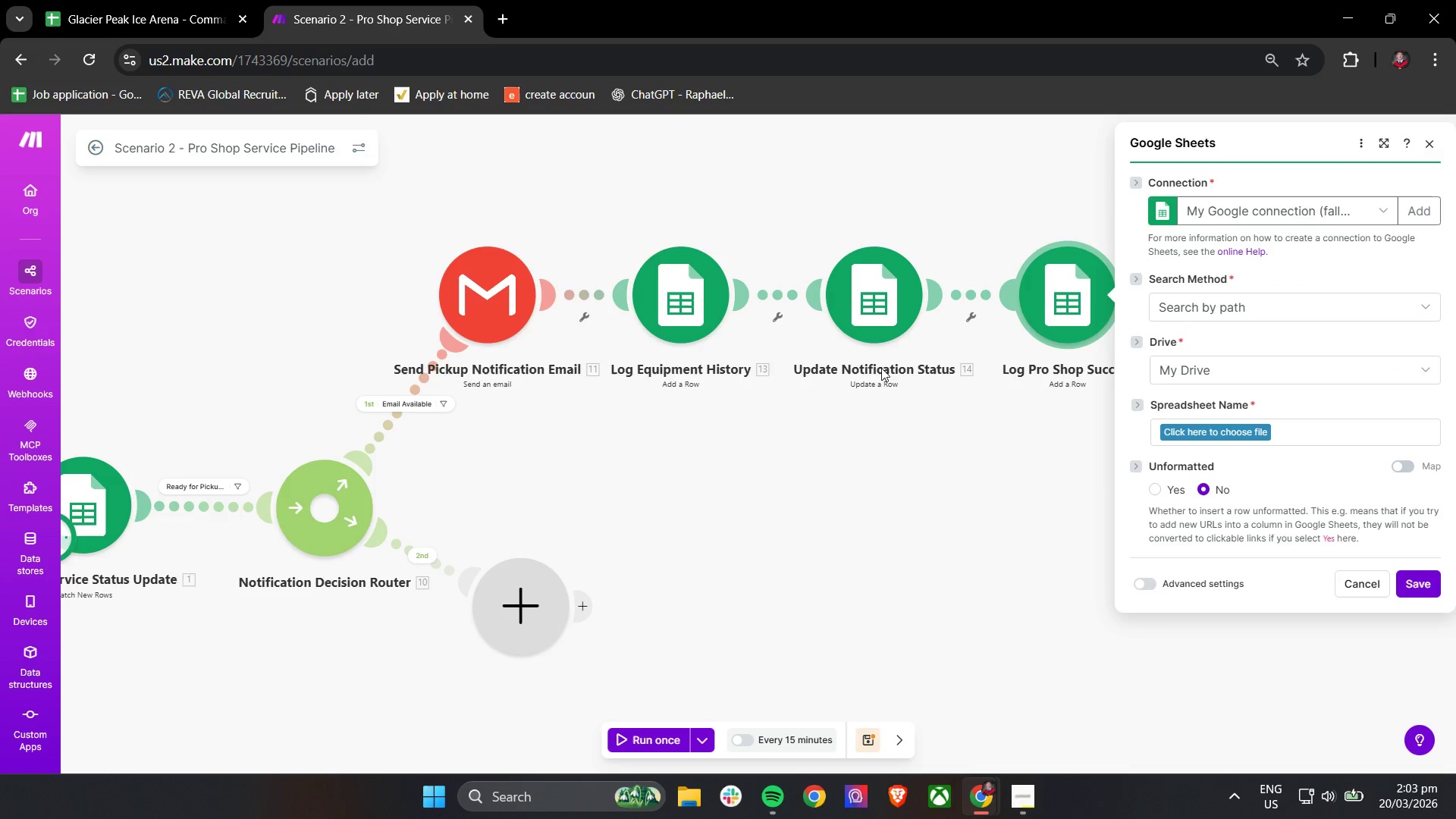 
wait(6.88)
 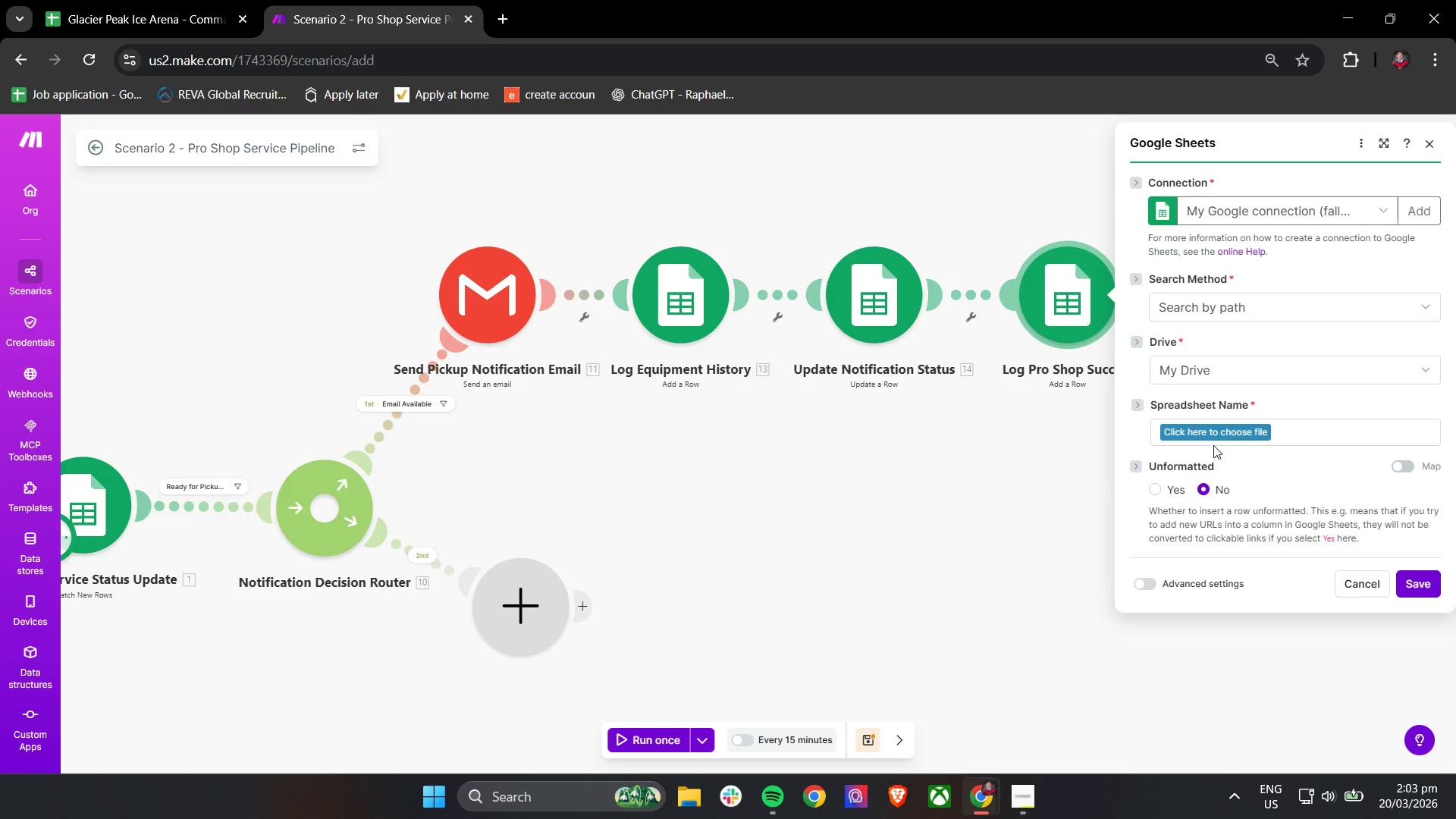 
left_click([1238, 152])
 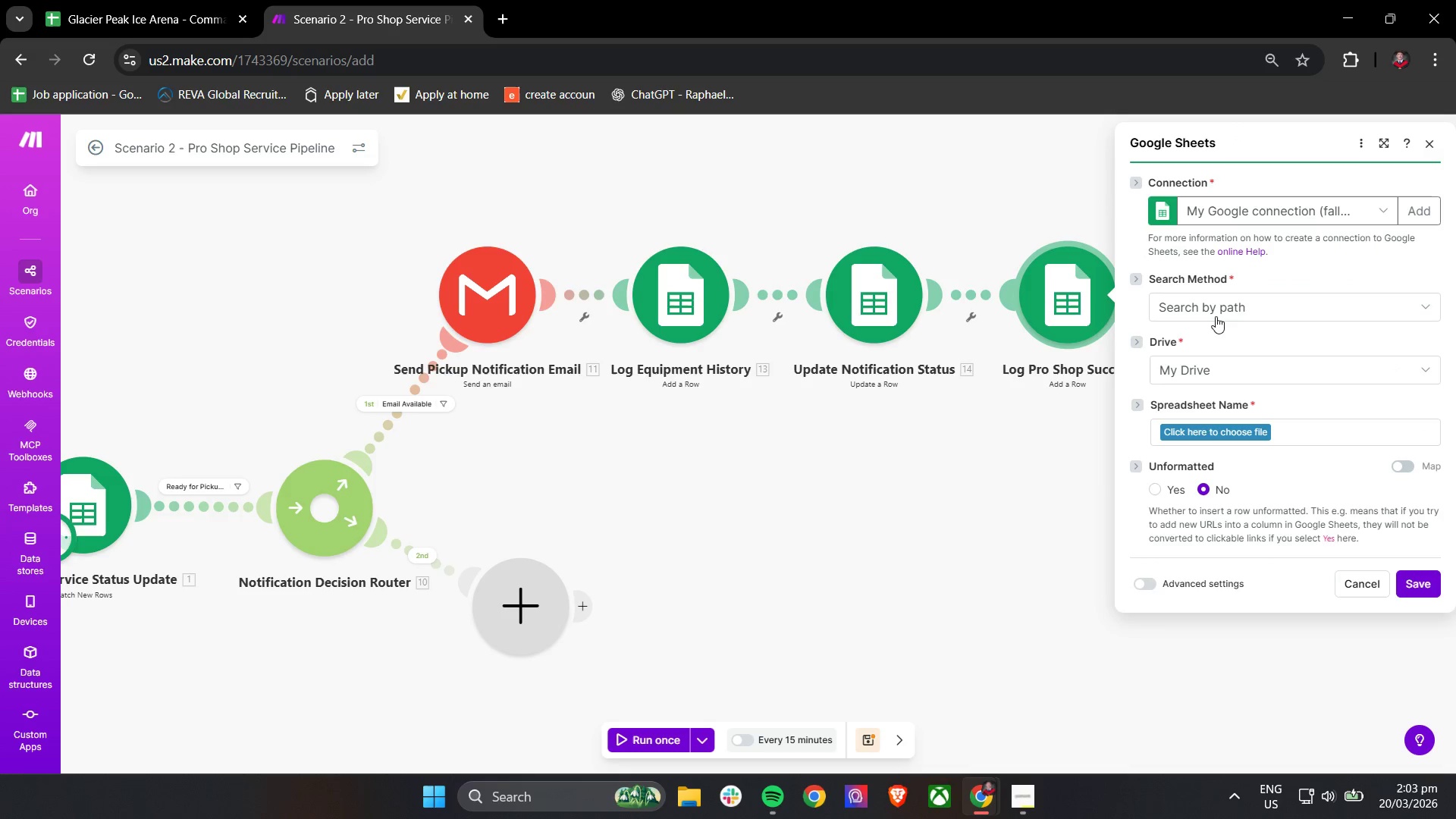 
left_click([1211, 429])
 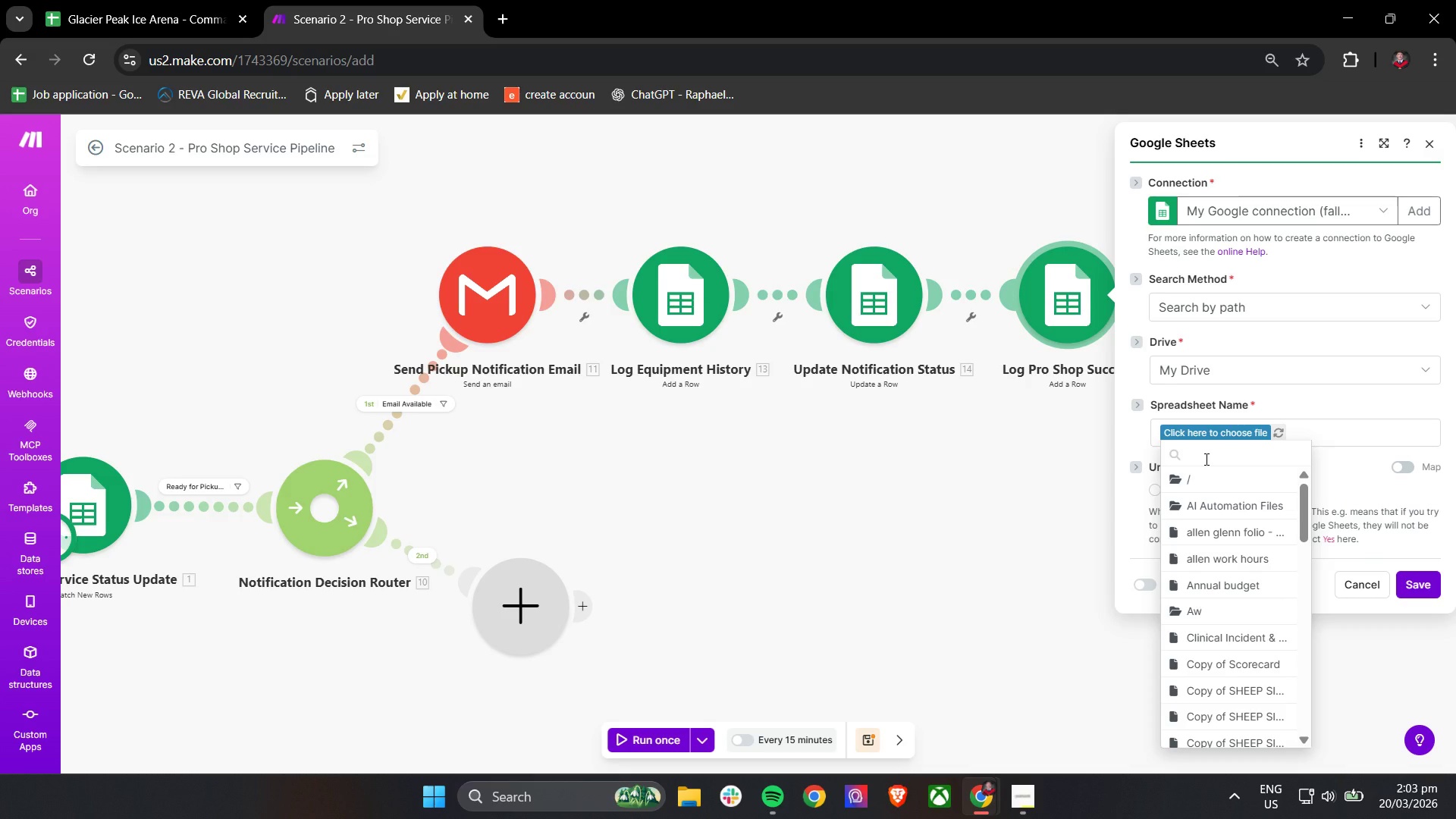 
left_click([1213, 468])
 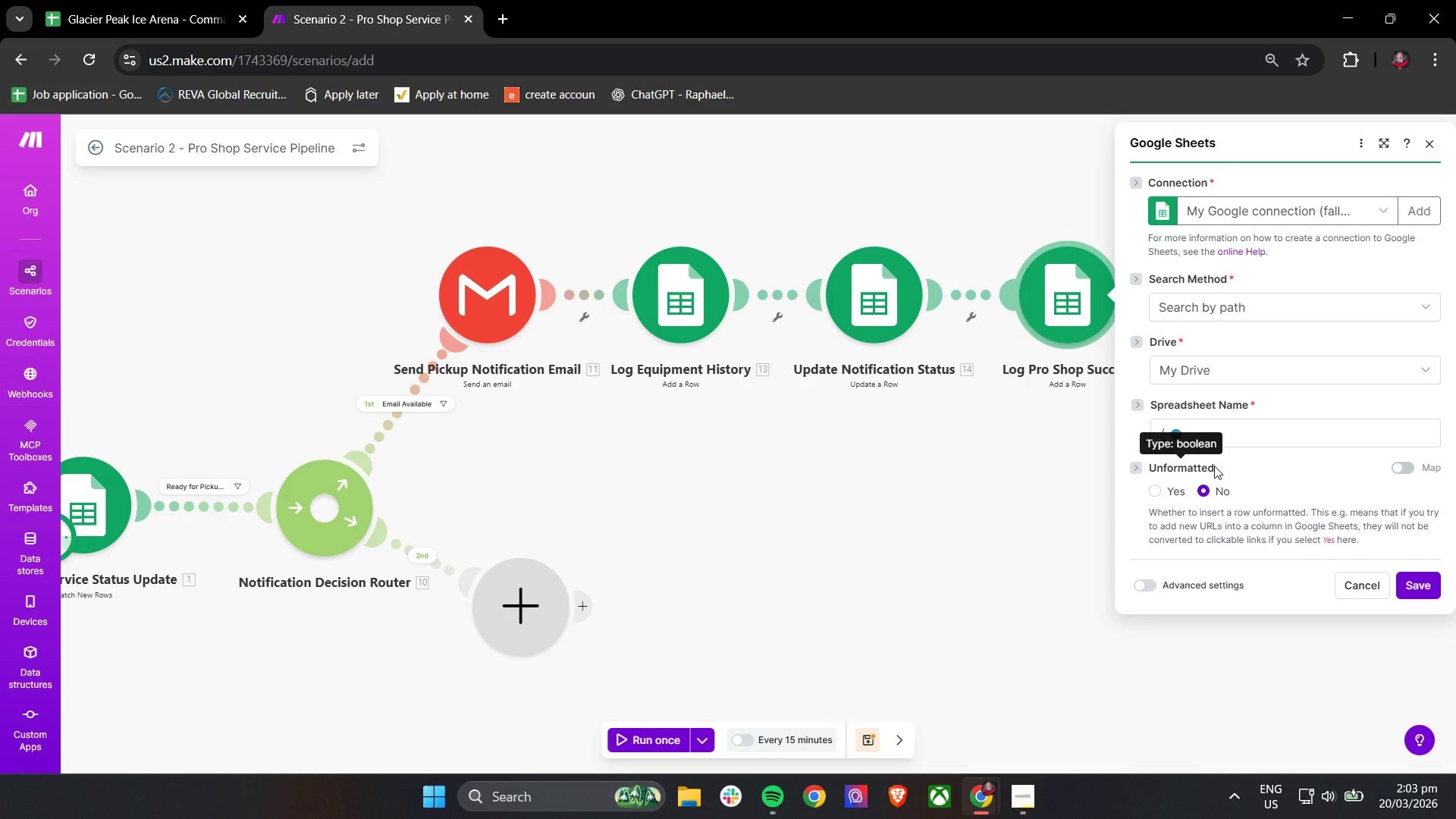 
key(G)
 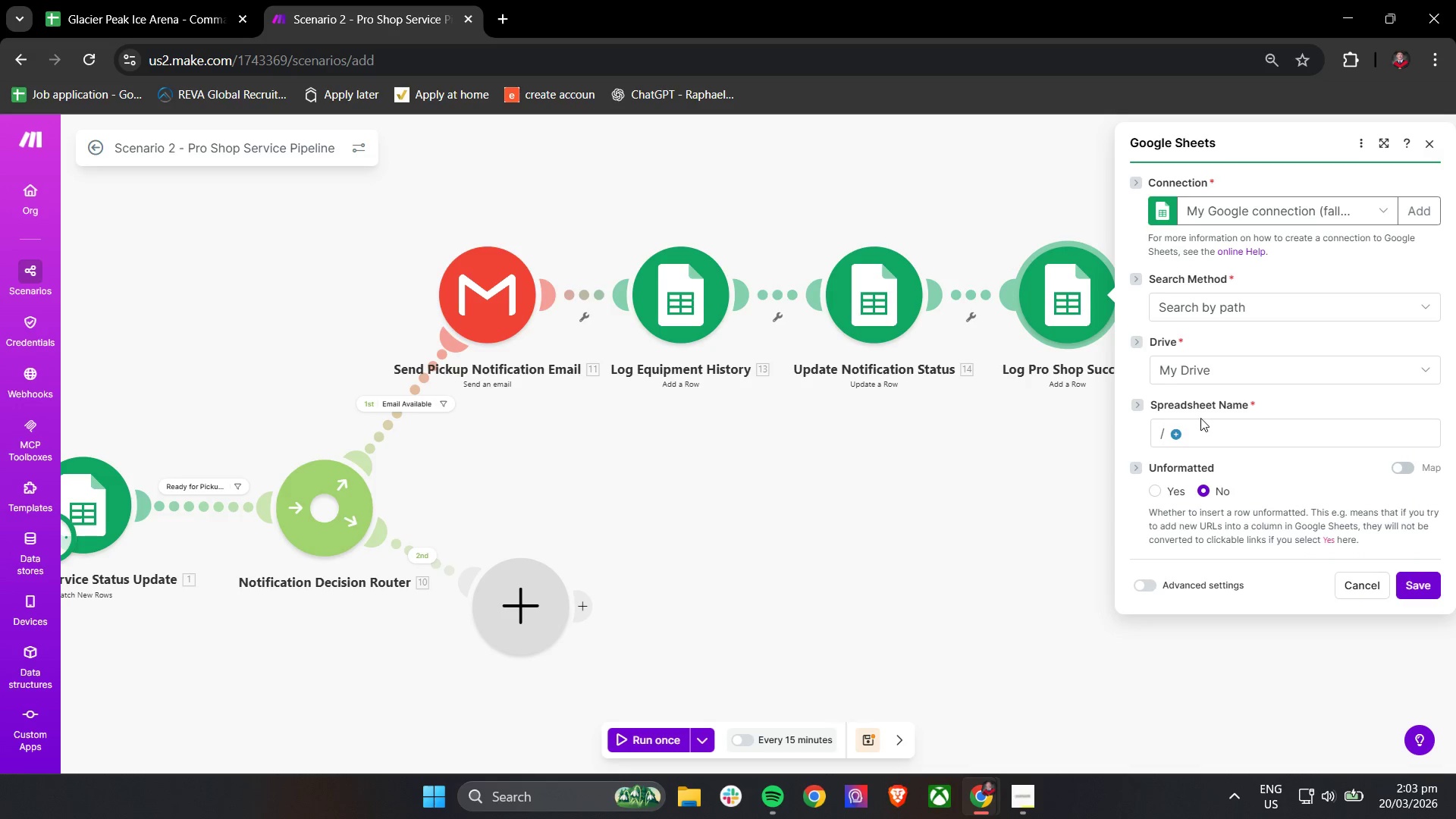 
left_click([1174, 431])
 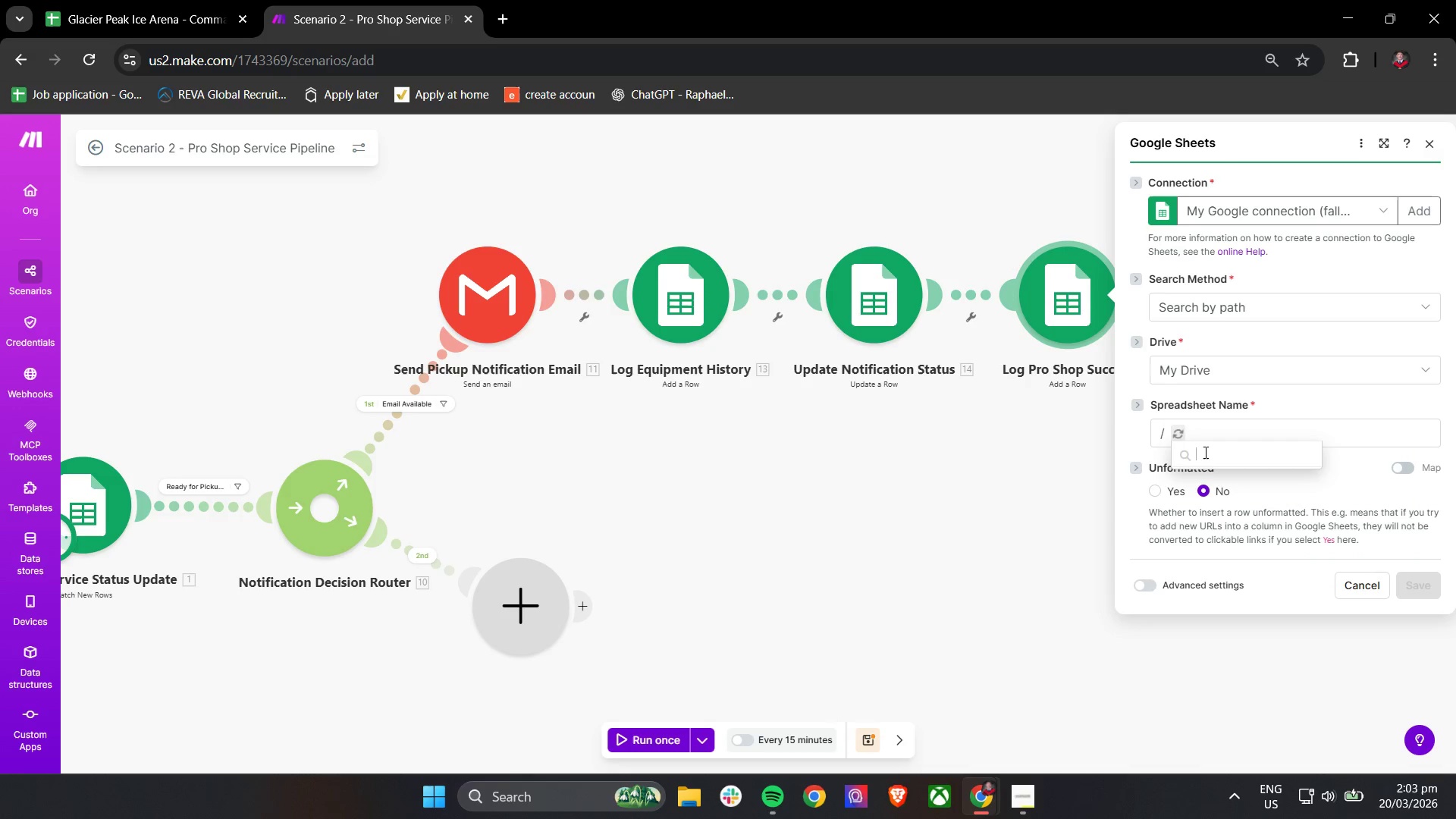 
left_click([1207, 454])
 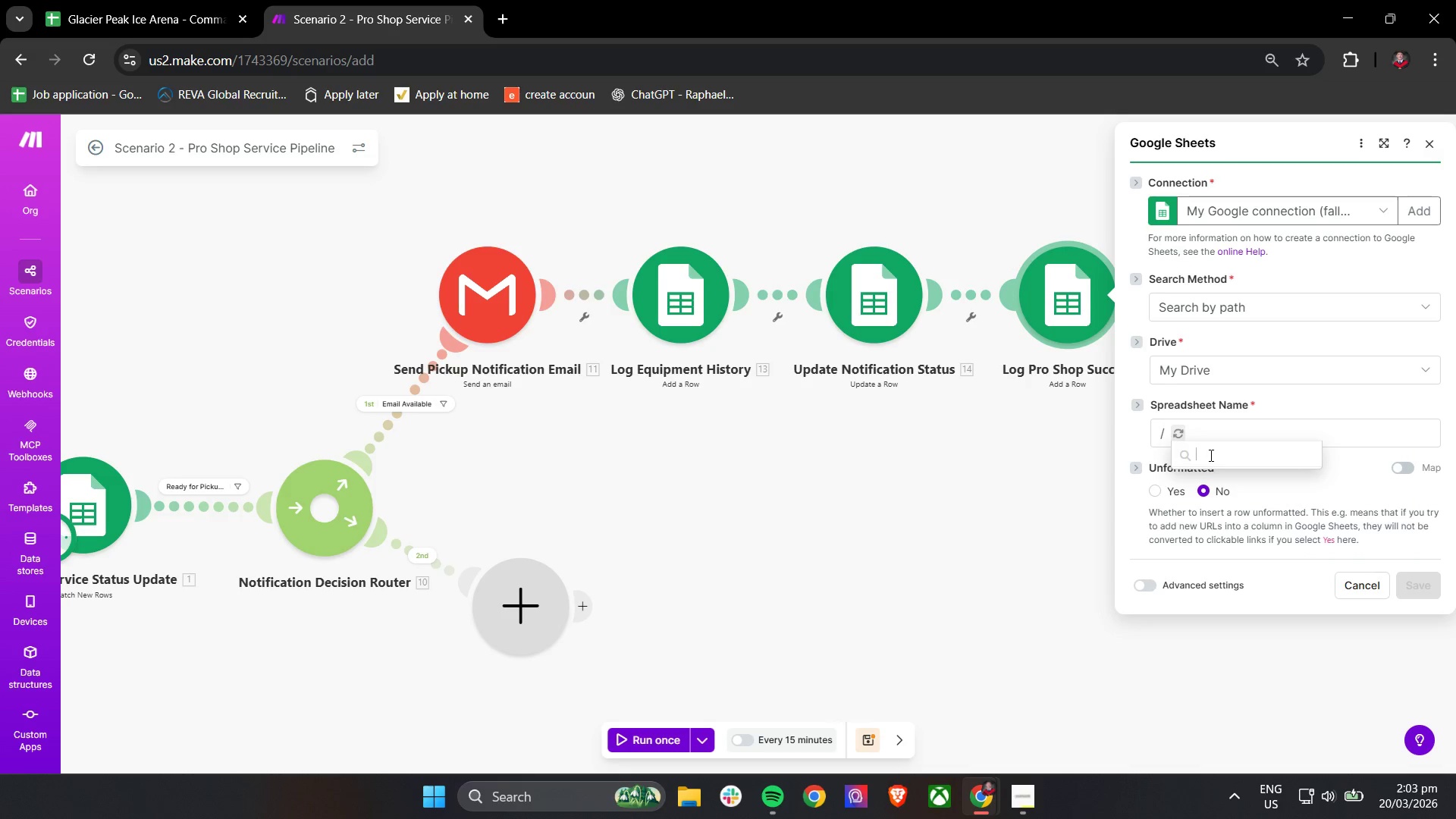 
type(gla)
 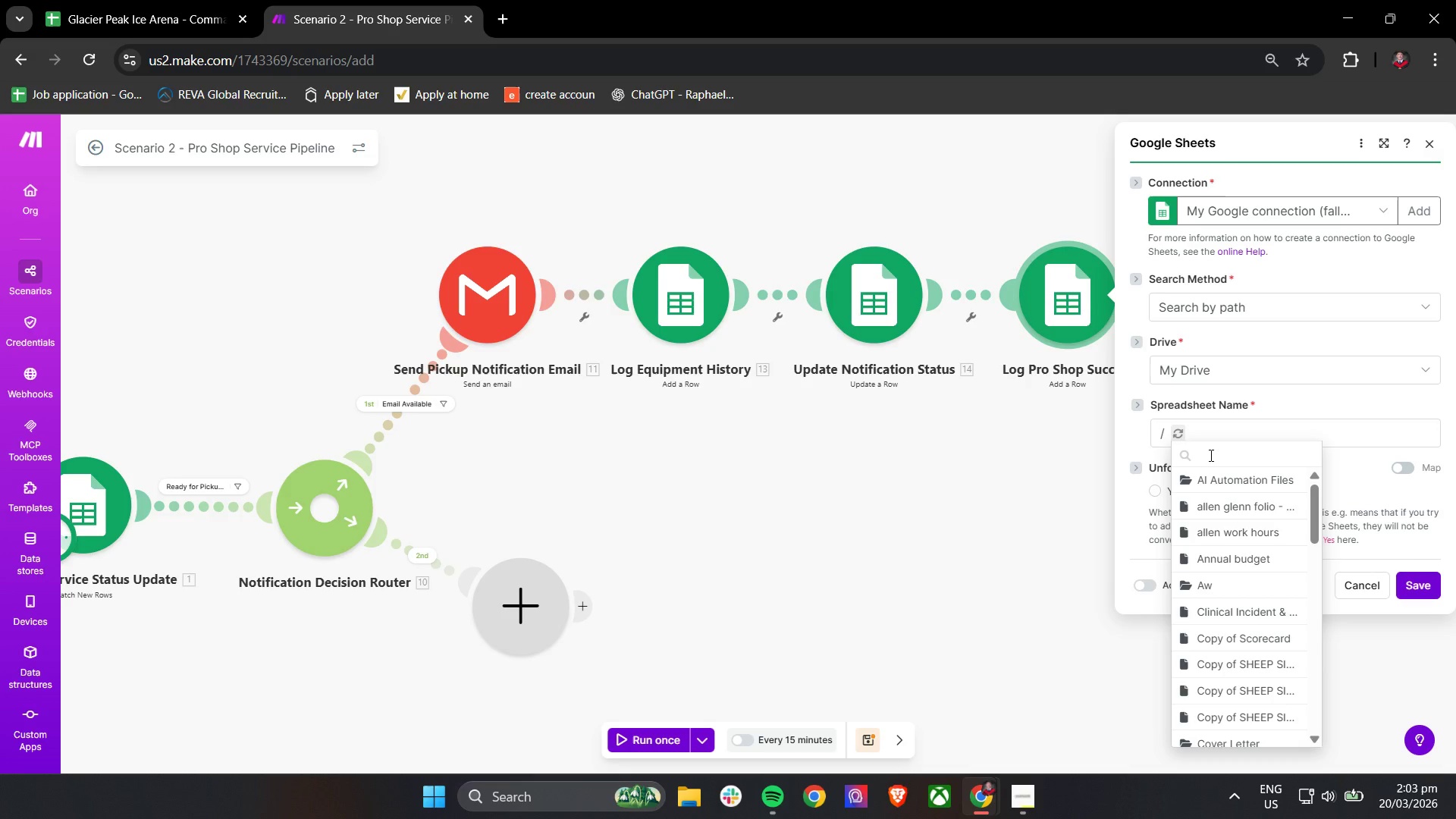 
left_click([1210, 455])
 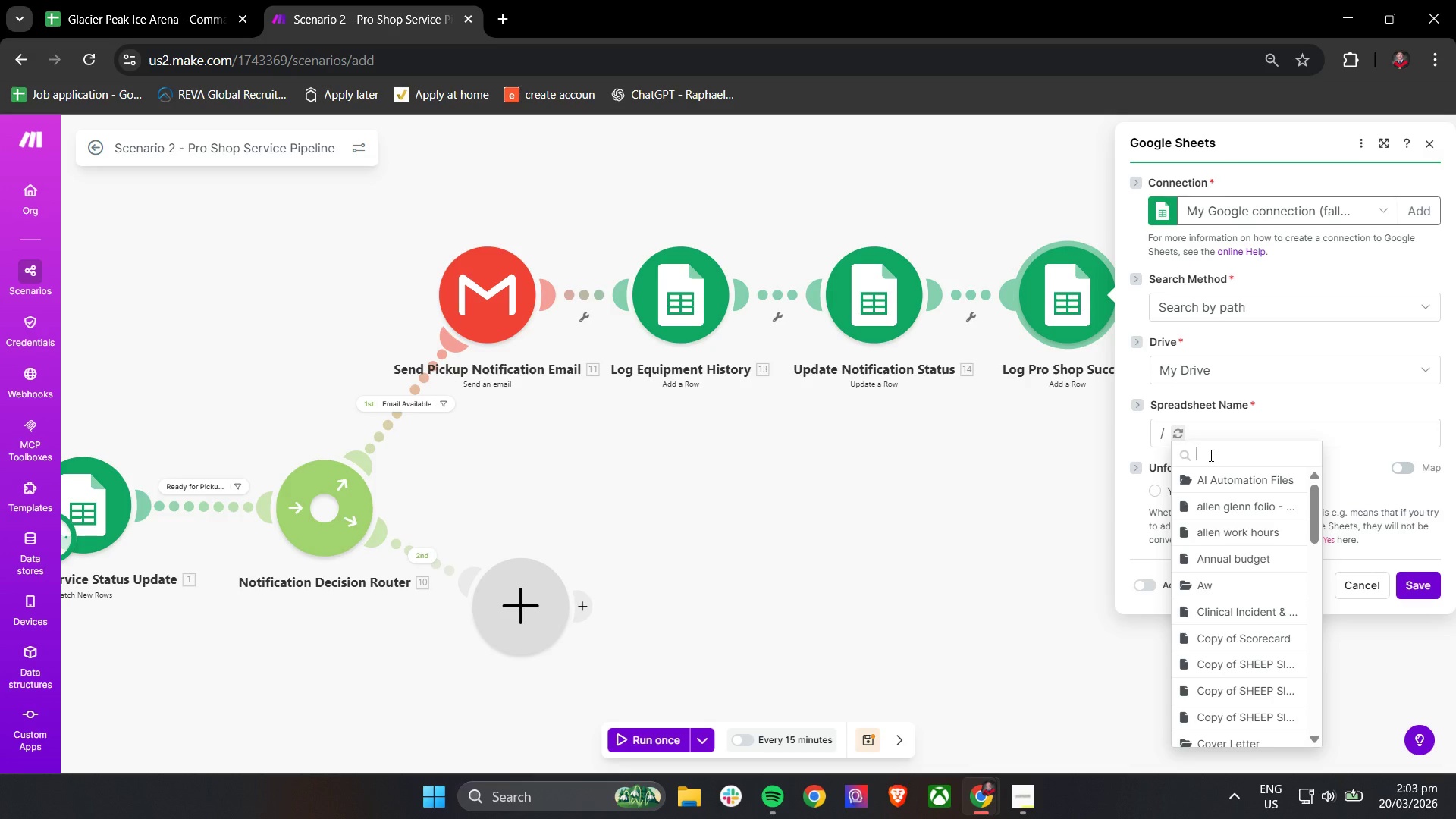 
type(glac)
 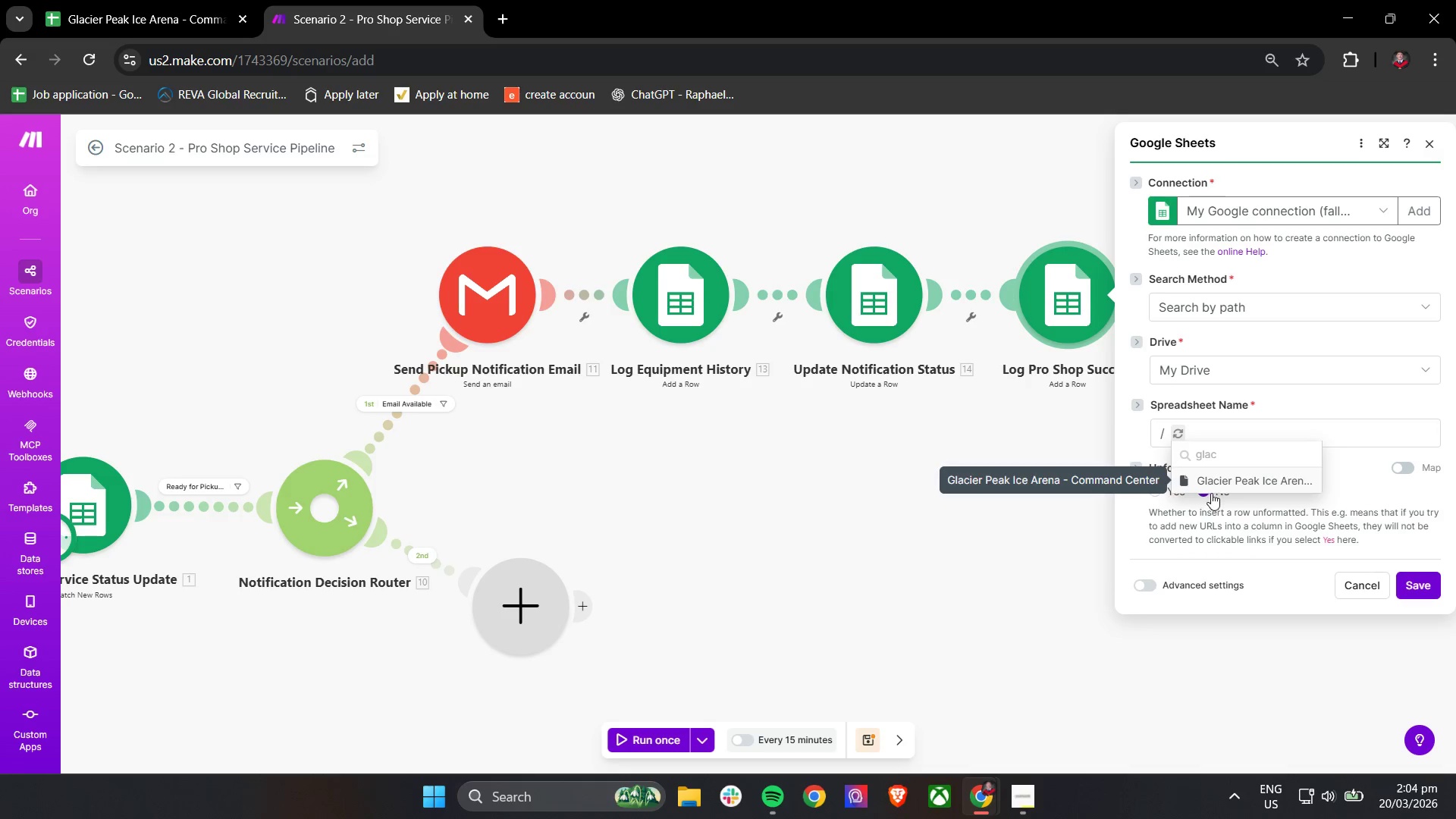 
left_click([1226, 479])
 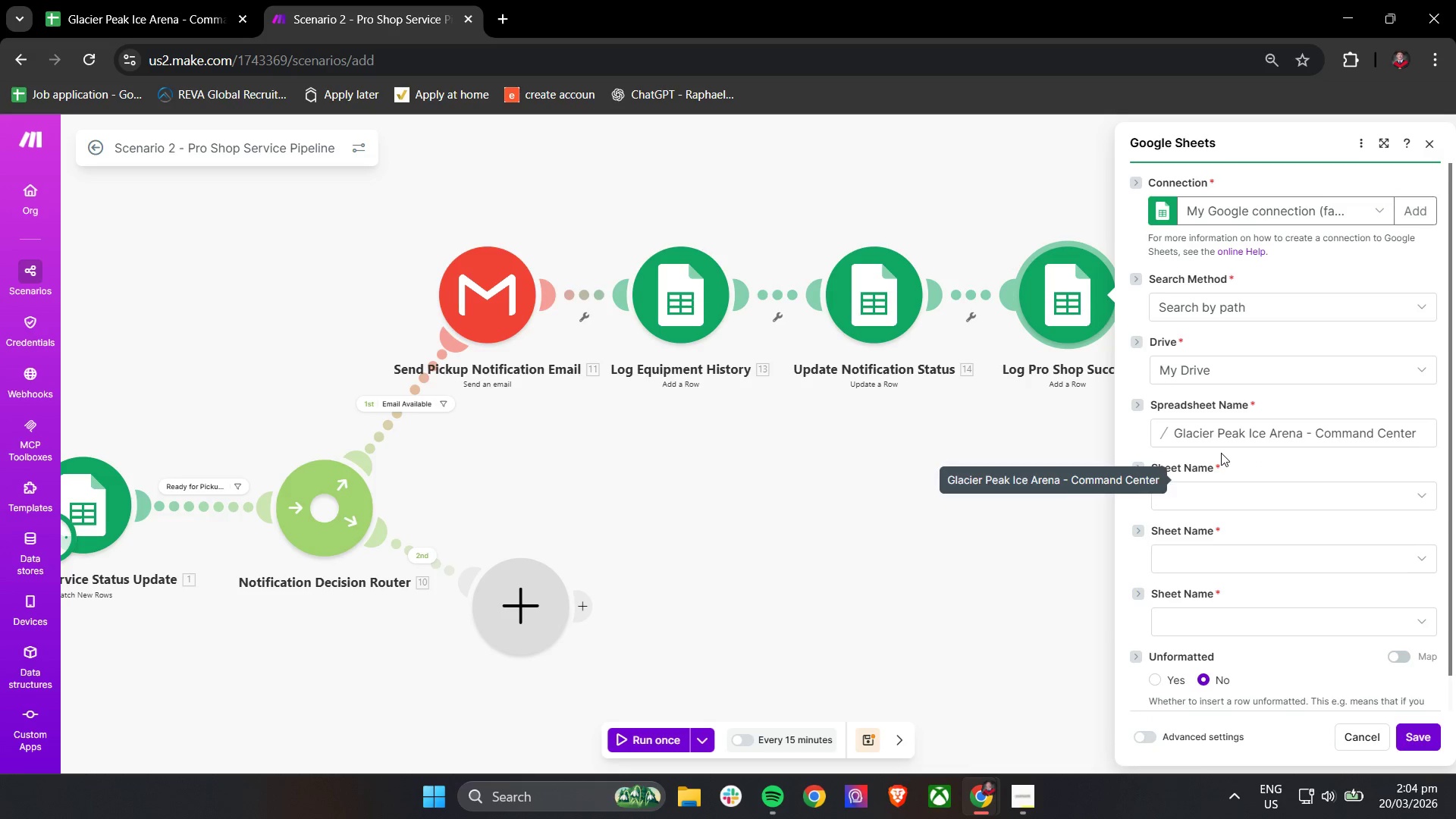 
wait(11.17)
 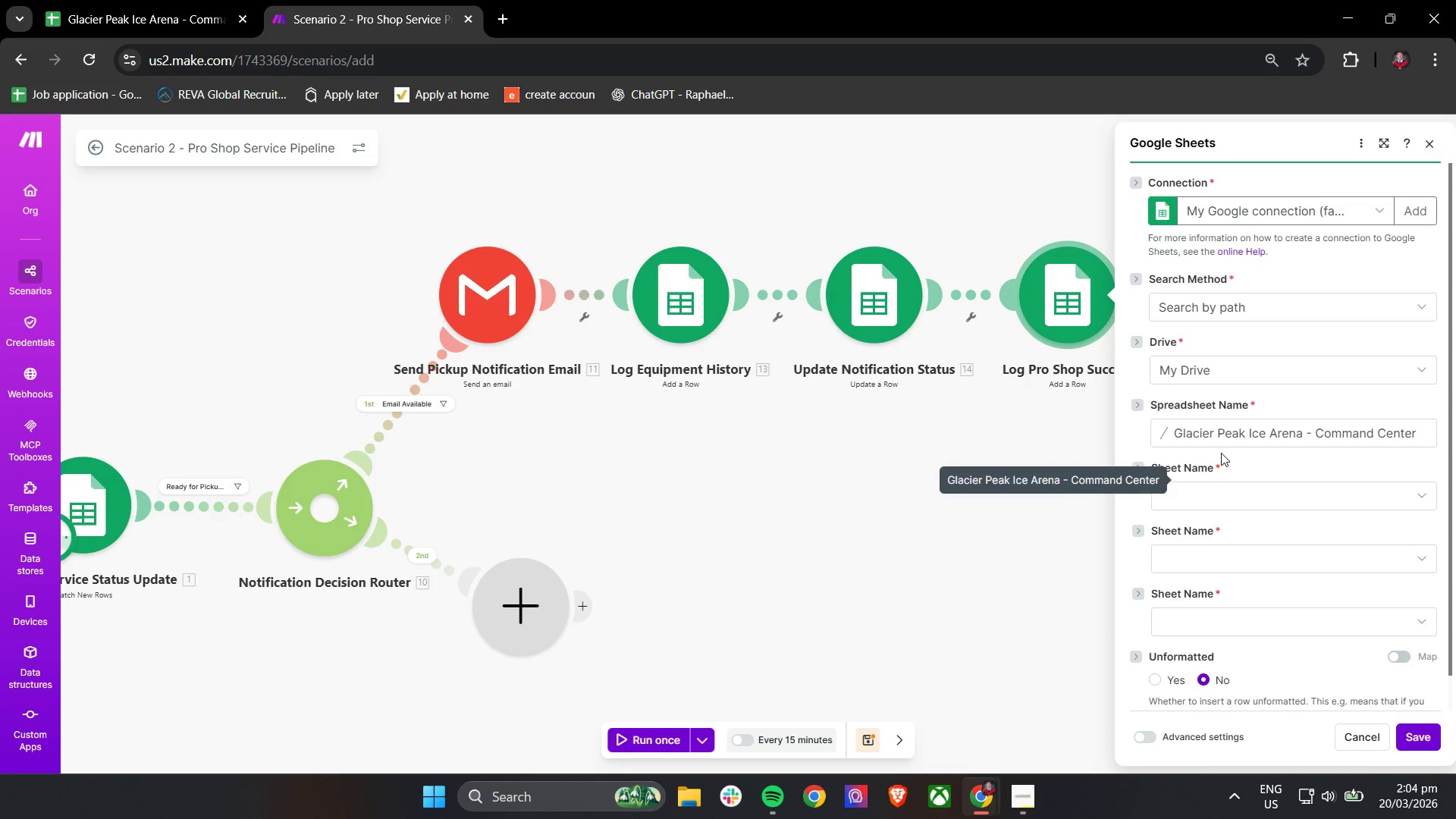 
double_click([1222, 497])
 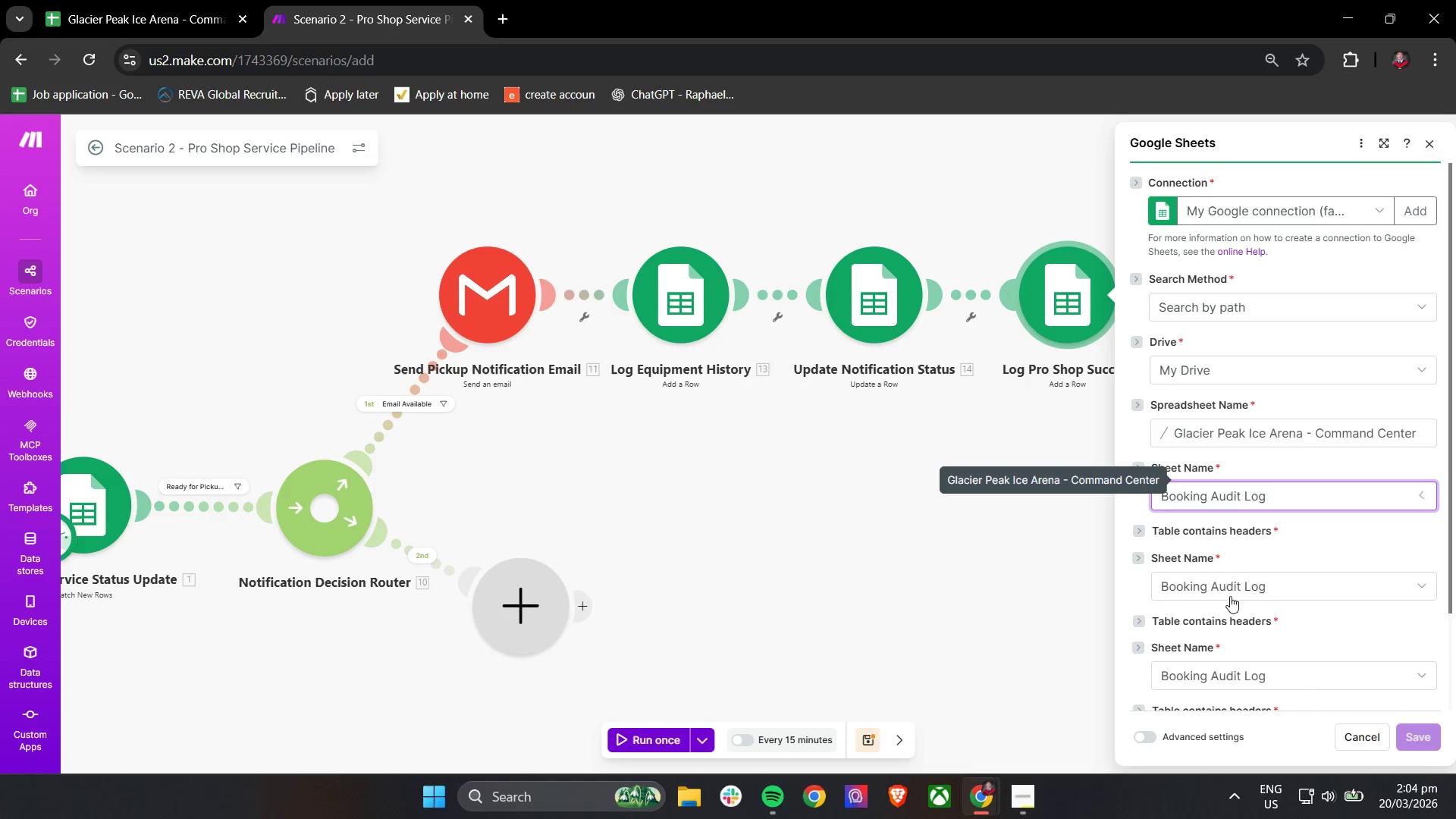 
left_click([1125, 443])
 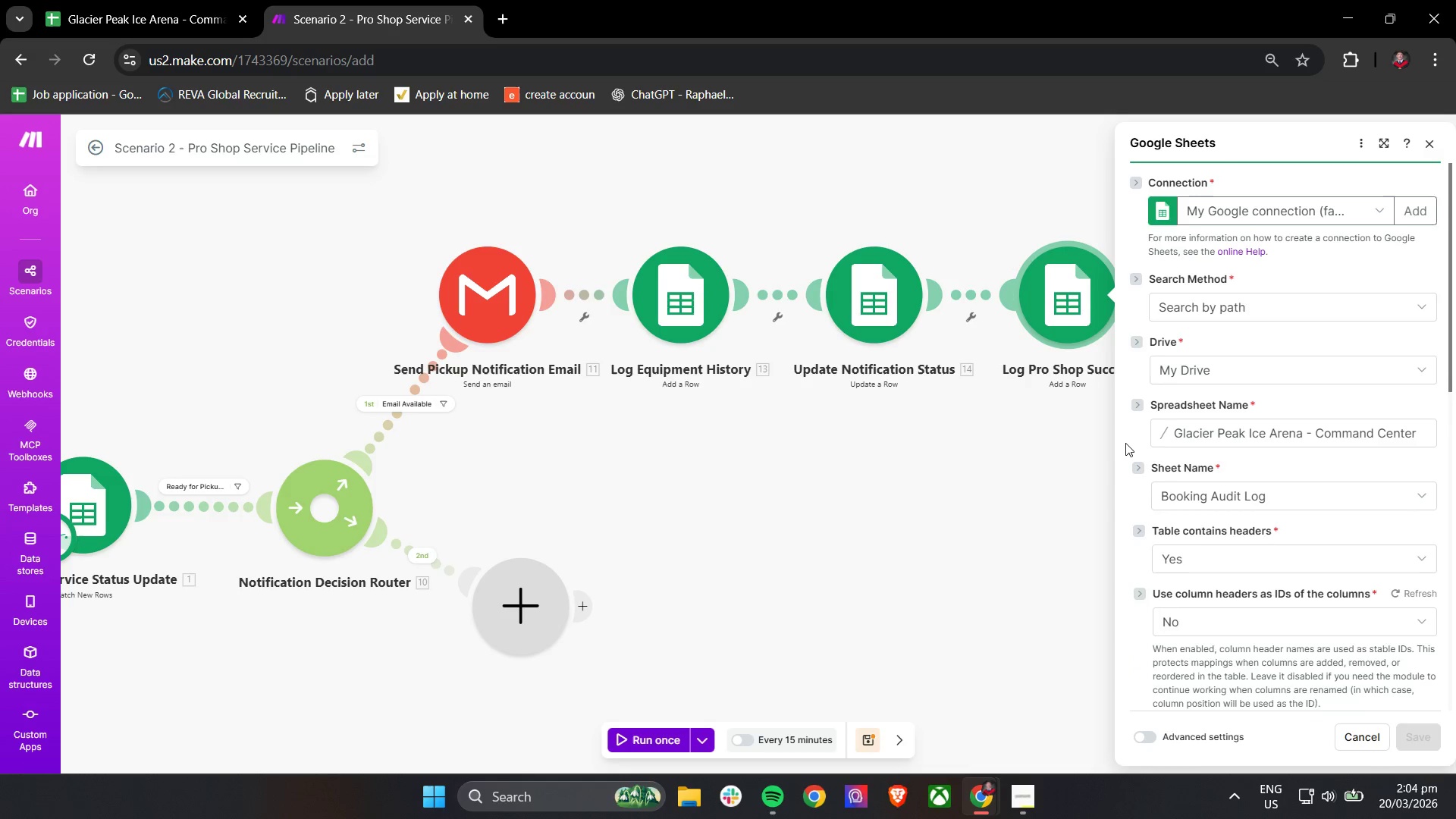 
scroll: coordinate [1132, 442], scroll_direction: down, amount: 3.0
 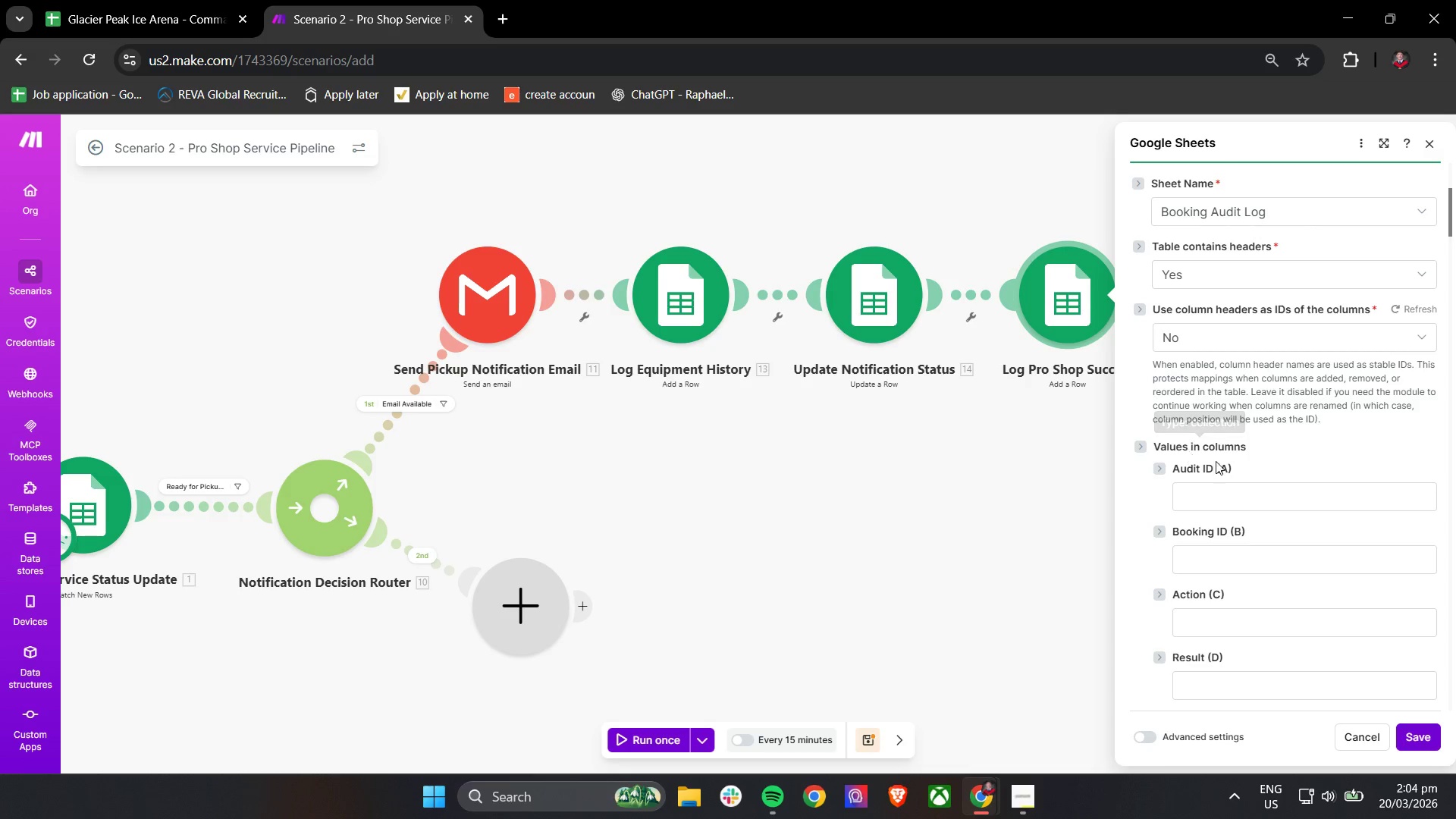 
wait(5.7)
 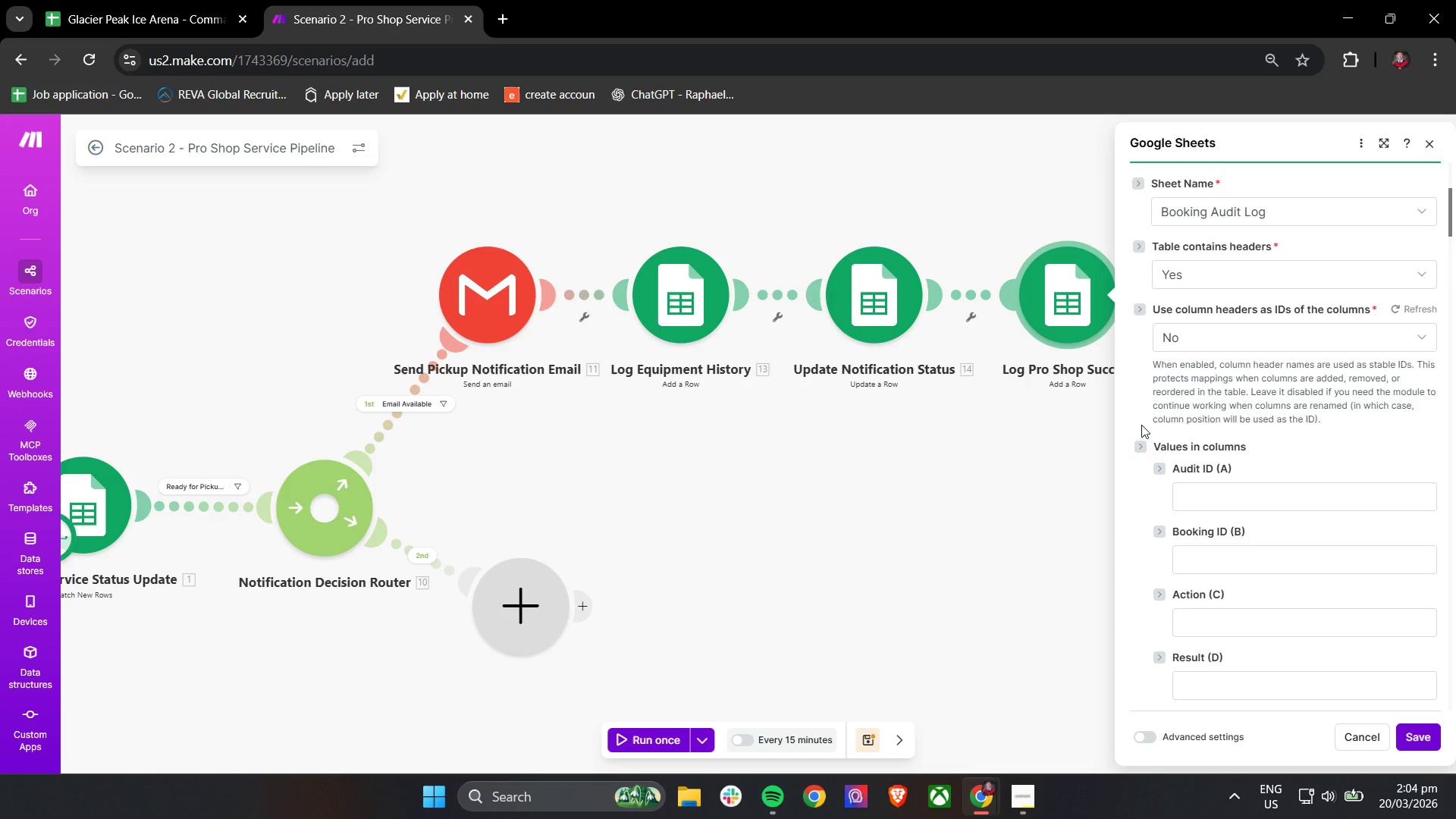 
left_click([1247, 487])
 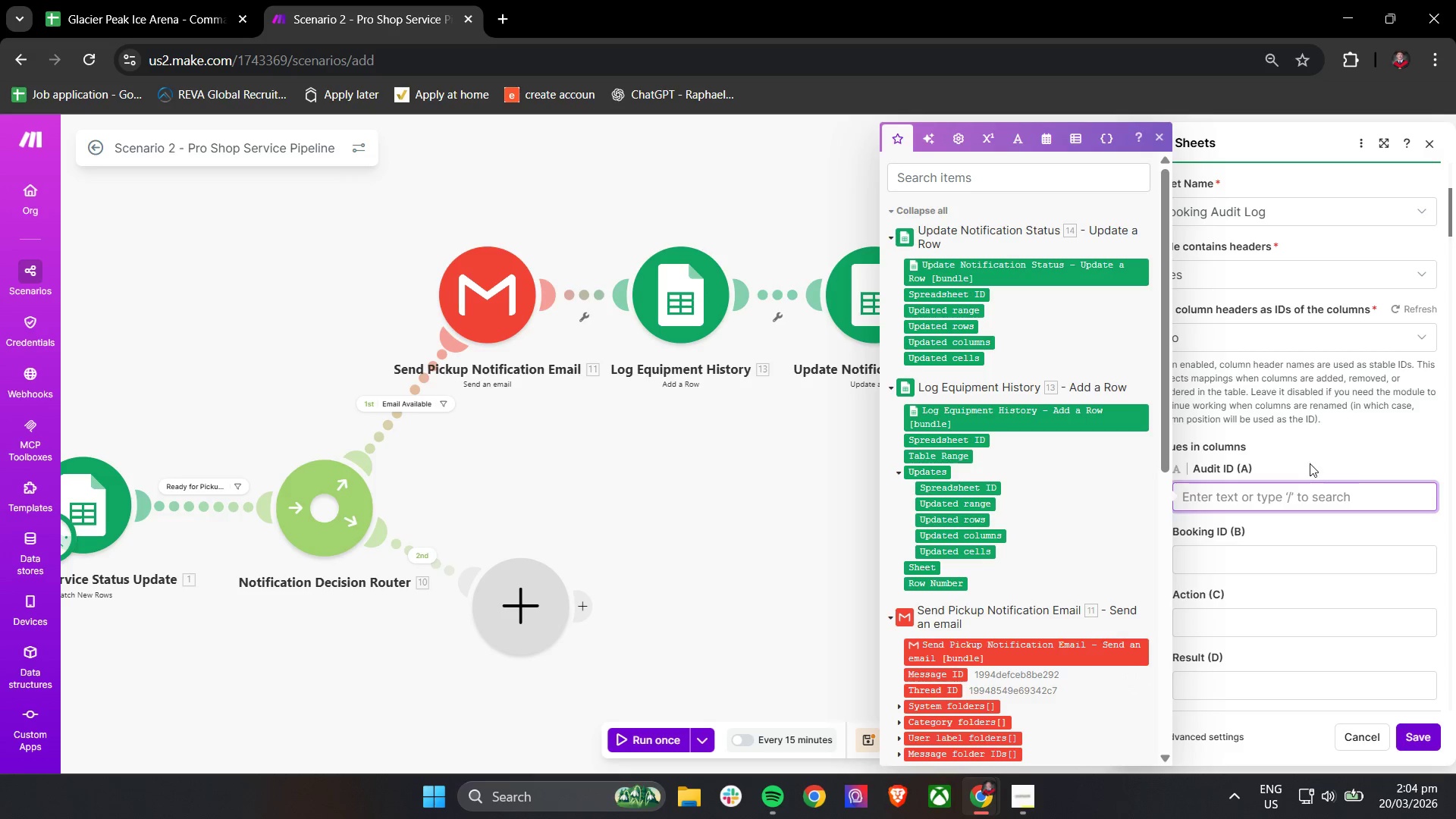 
left_click([1321, 446])
 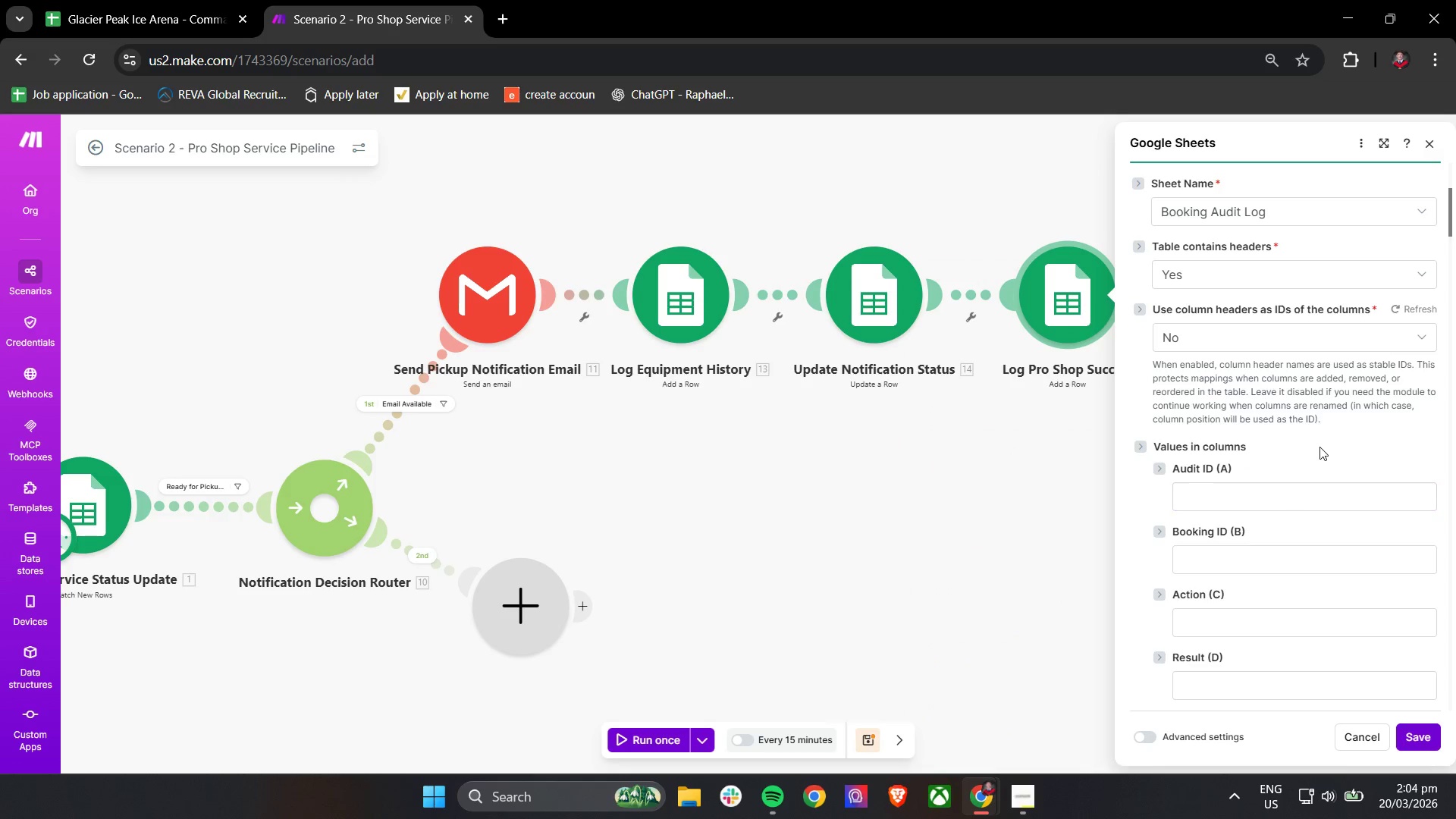 
left_click([1275, 461])
 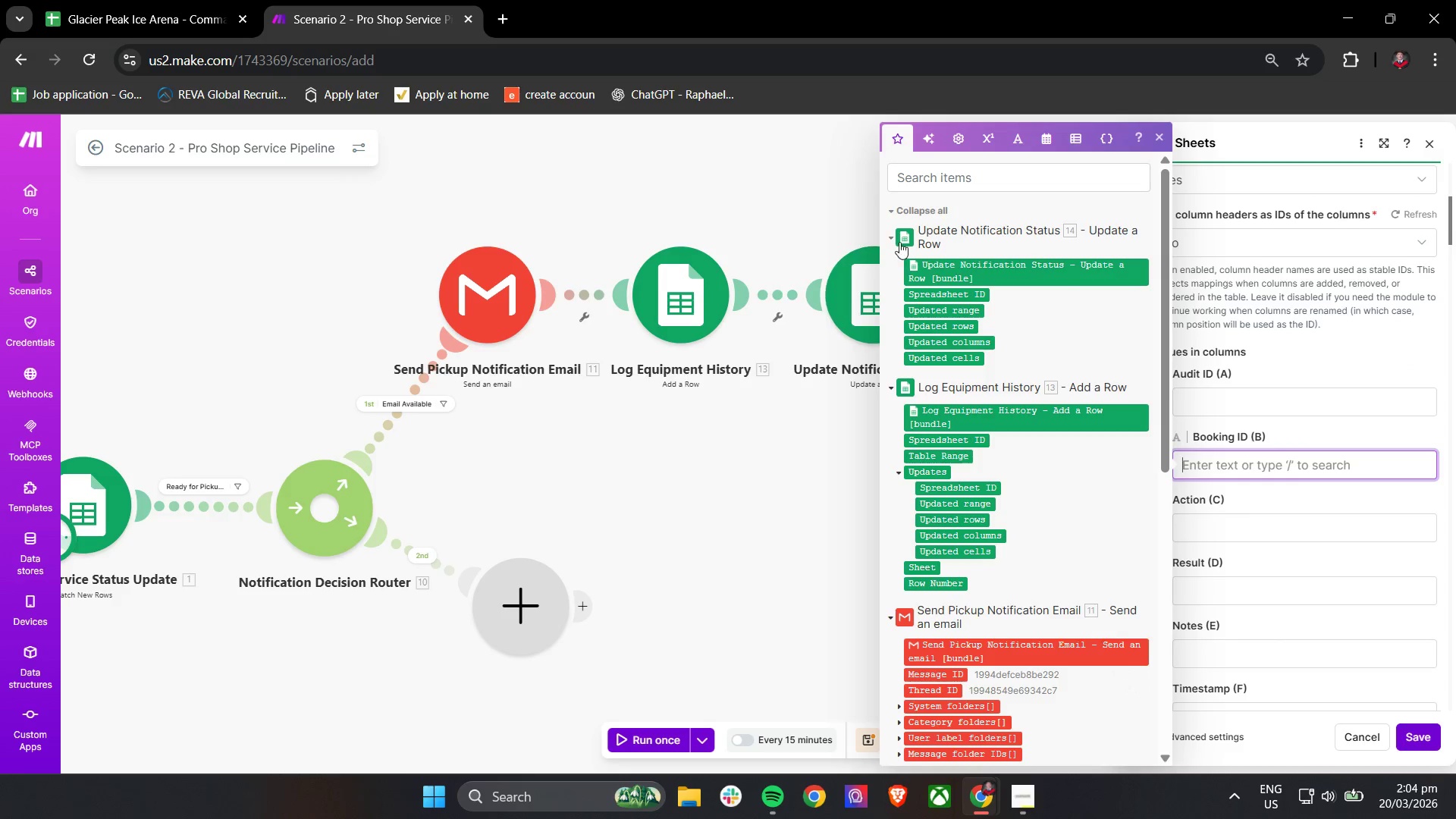 
scroll: coordinate [1318, 449], scroll_direction: down, amount: 1.0
 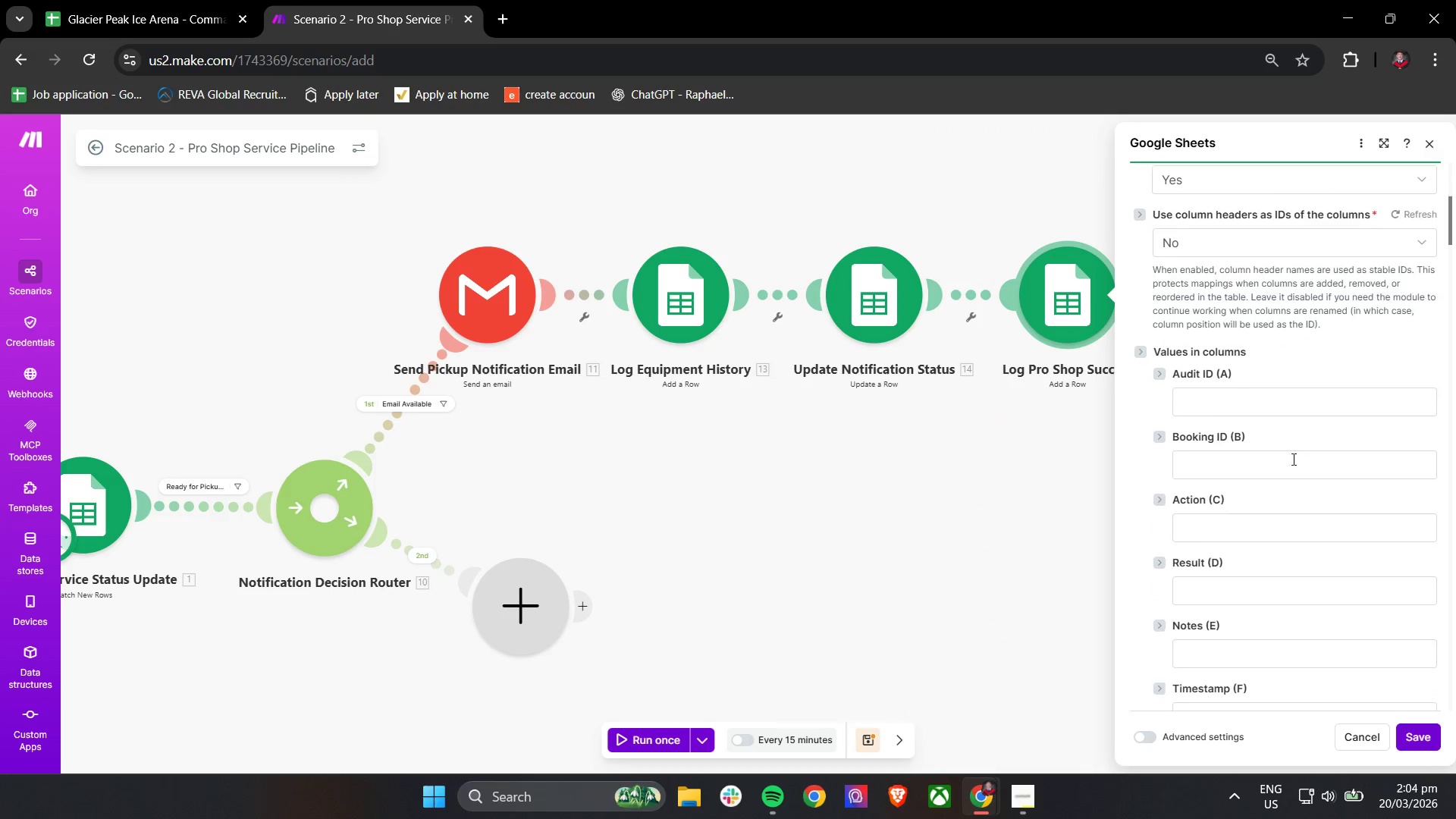 
wait(7.25)
 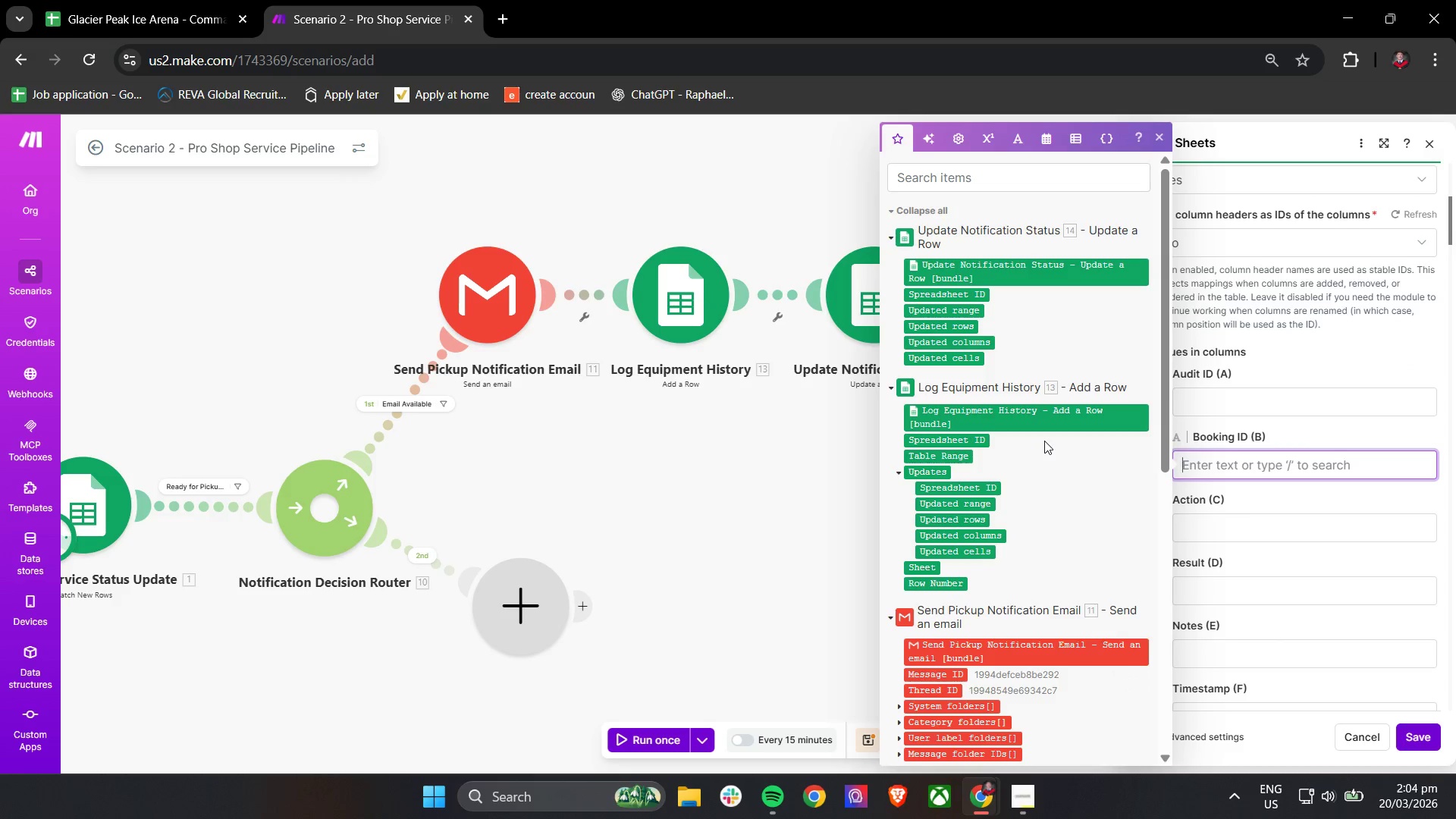 
left_click([893, 388])
 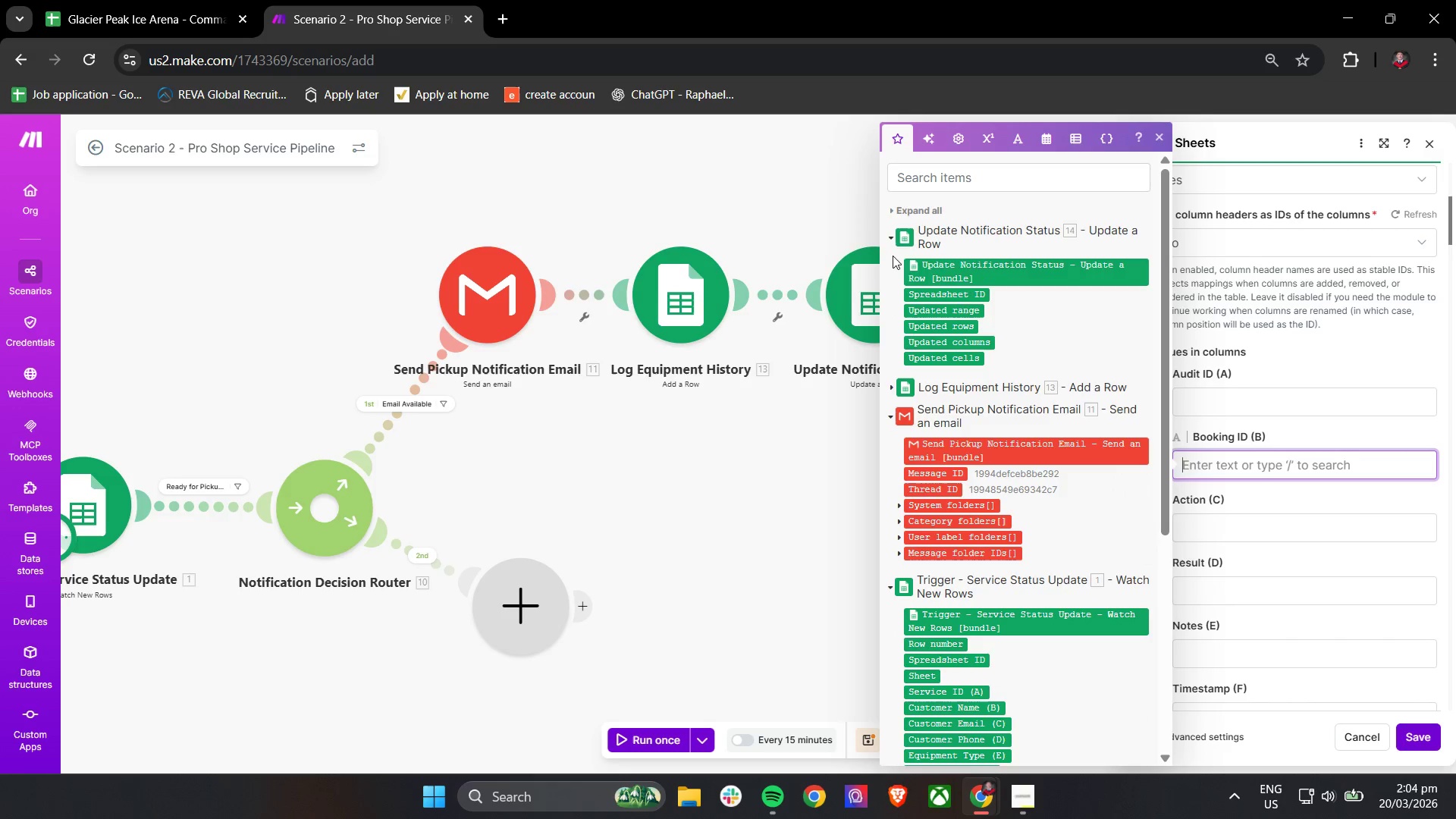 
left_click([896, 237])
 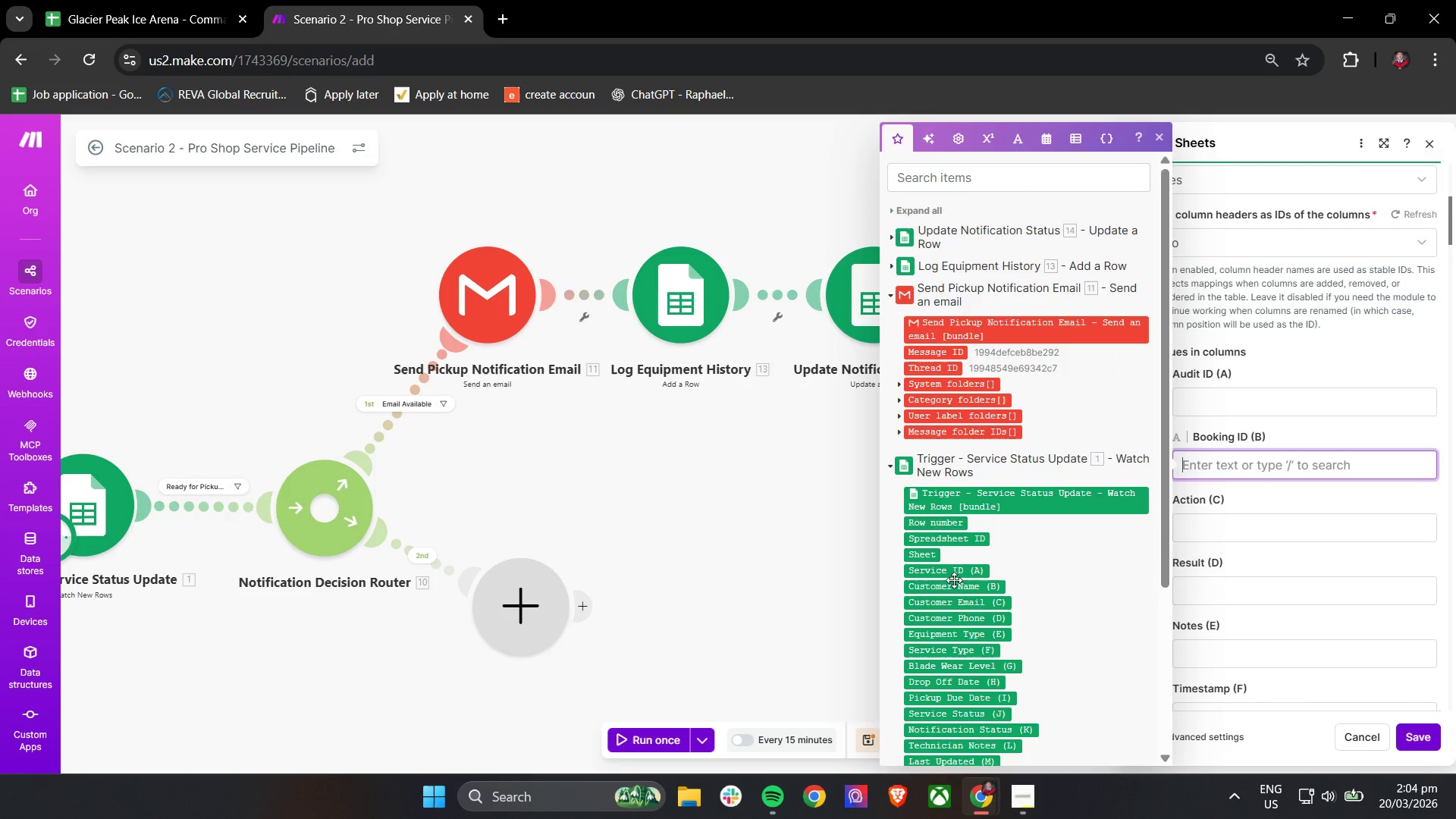 
mouse_move([934, 587])
 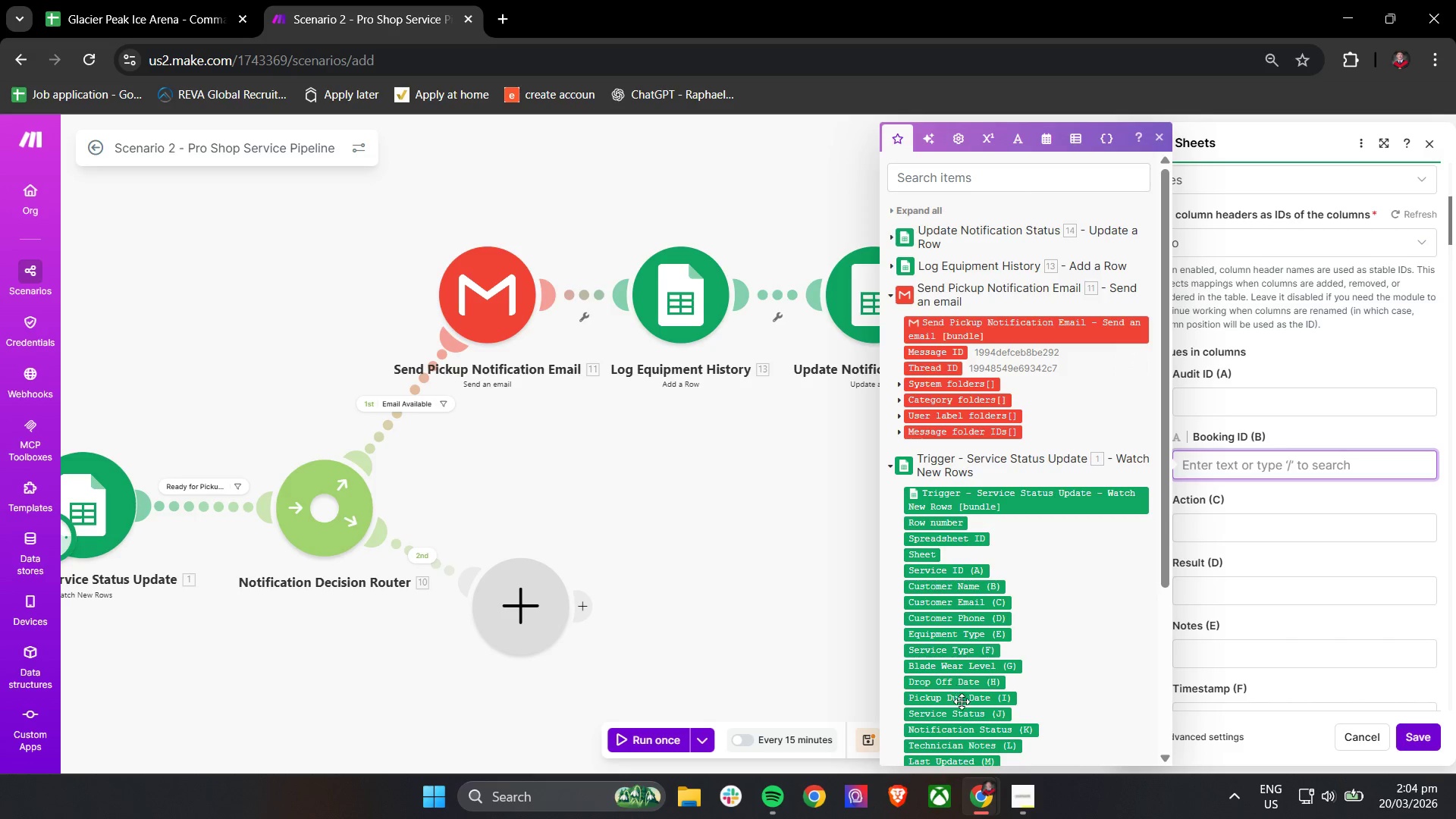 
scroll: coordinate [973, 723], scroll_direction: down, amount: 2.0
 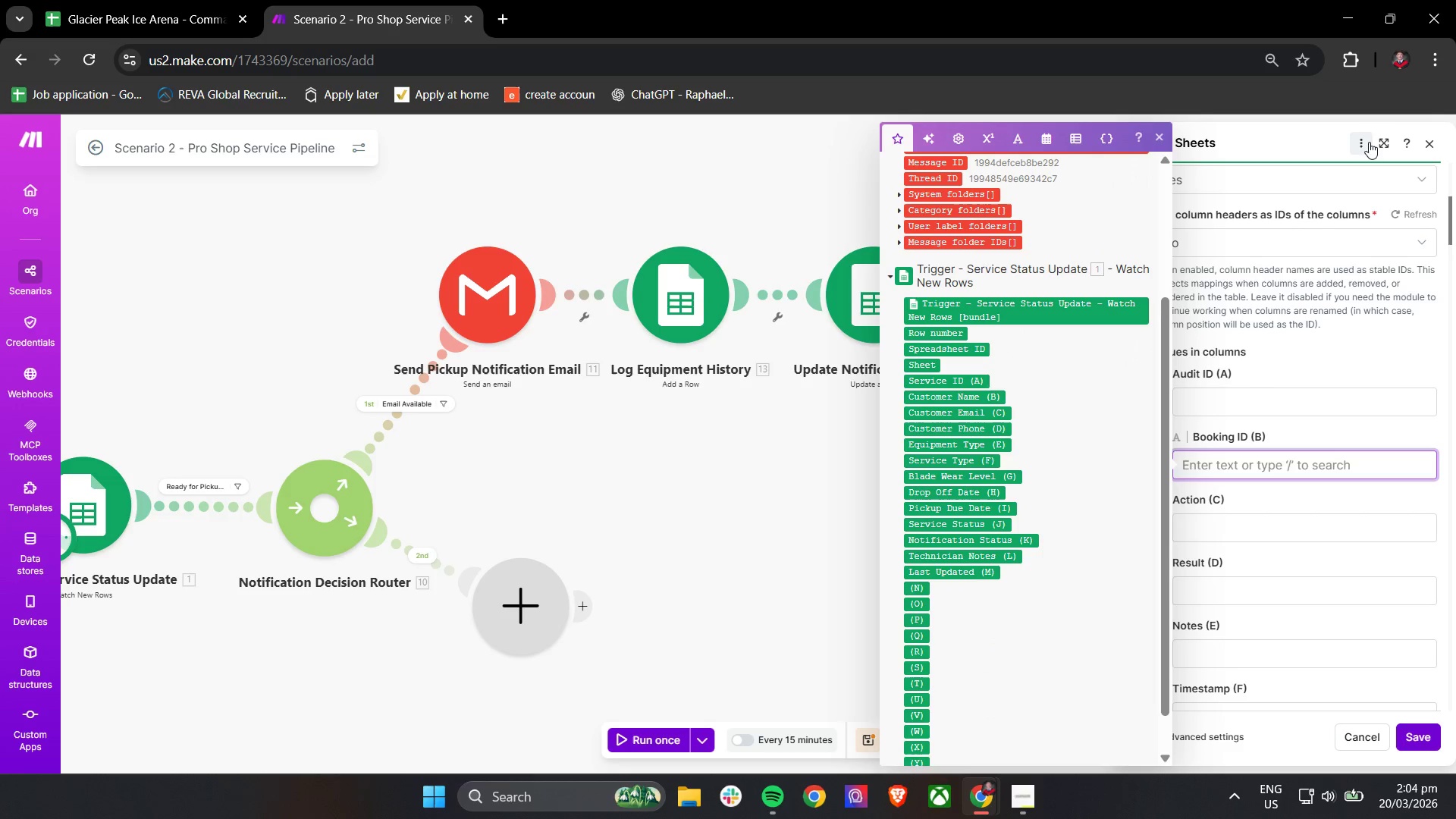 
left_click([1385, 137])
 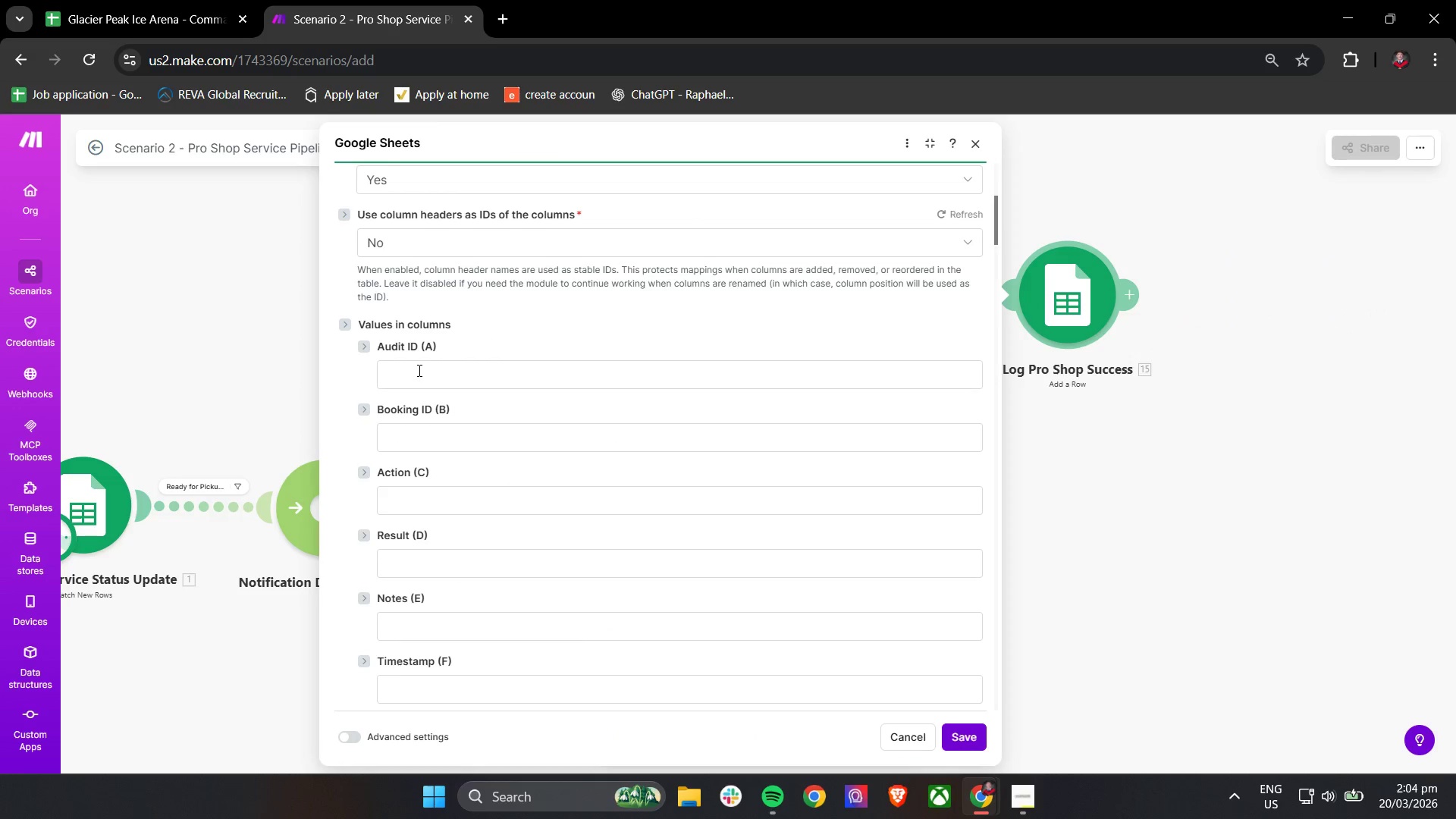 
left_click([416, 434])
 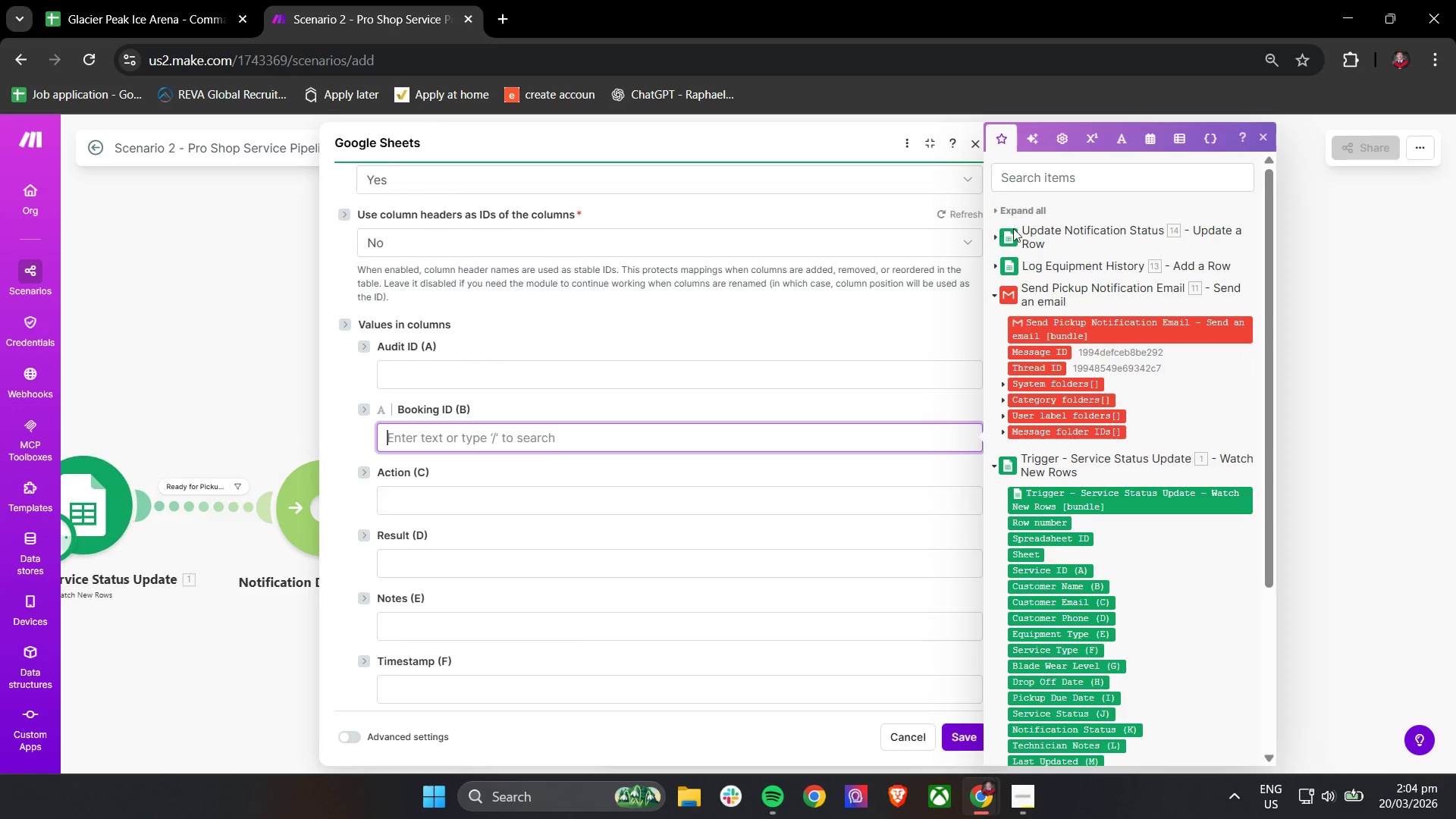 
left_click([996, 297])
 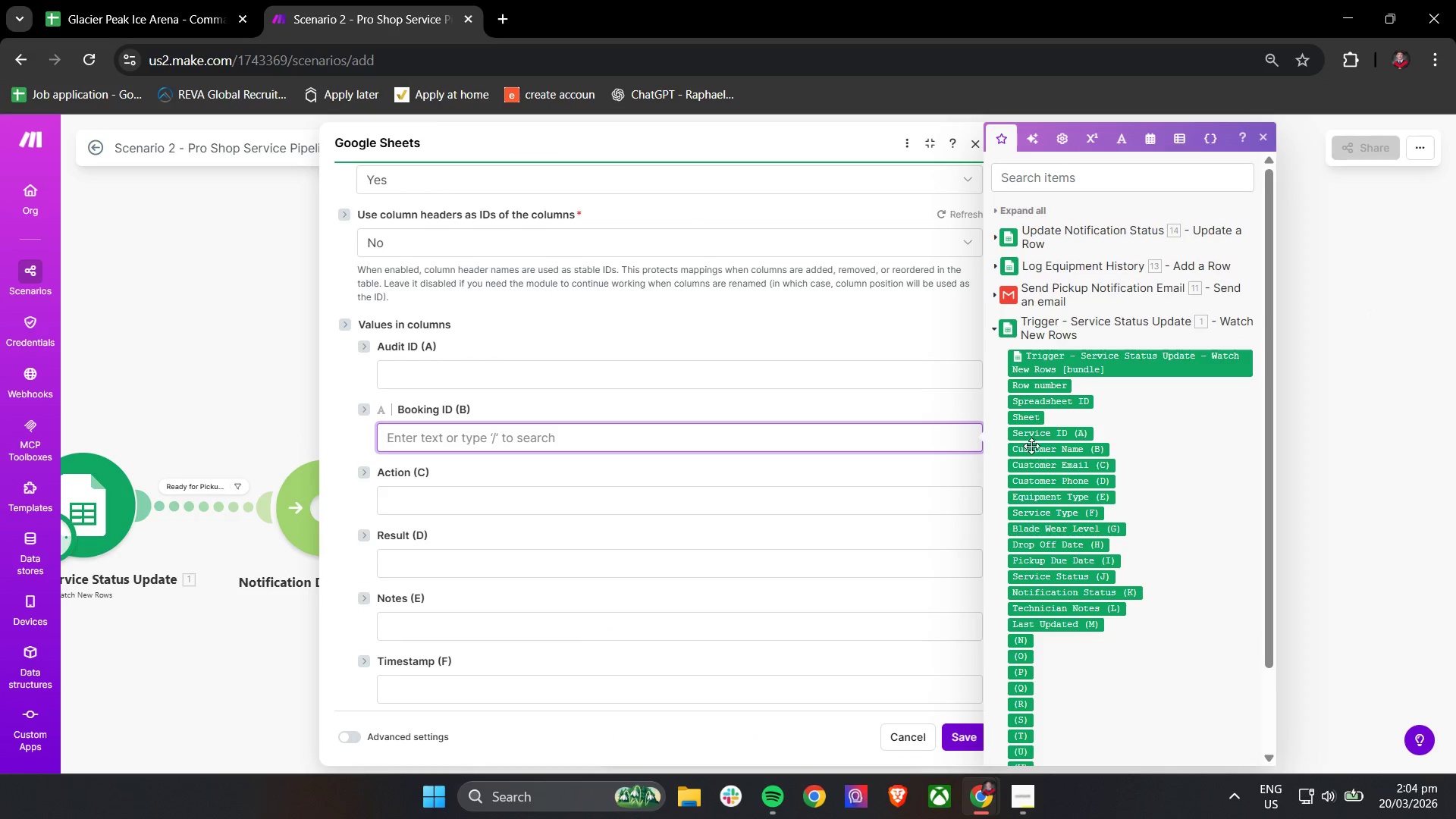 
left_click([1031, 435])
 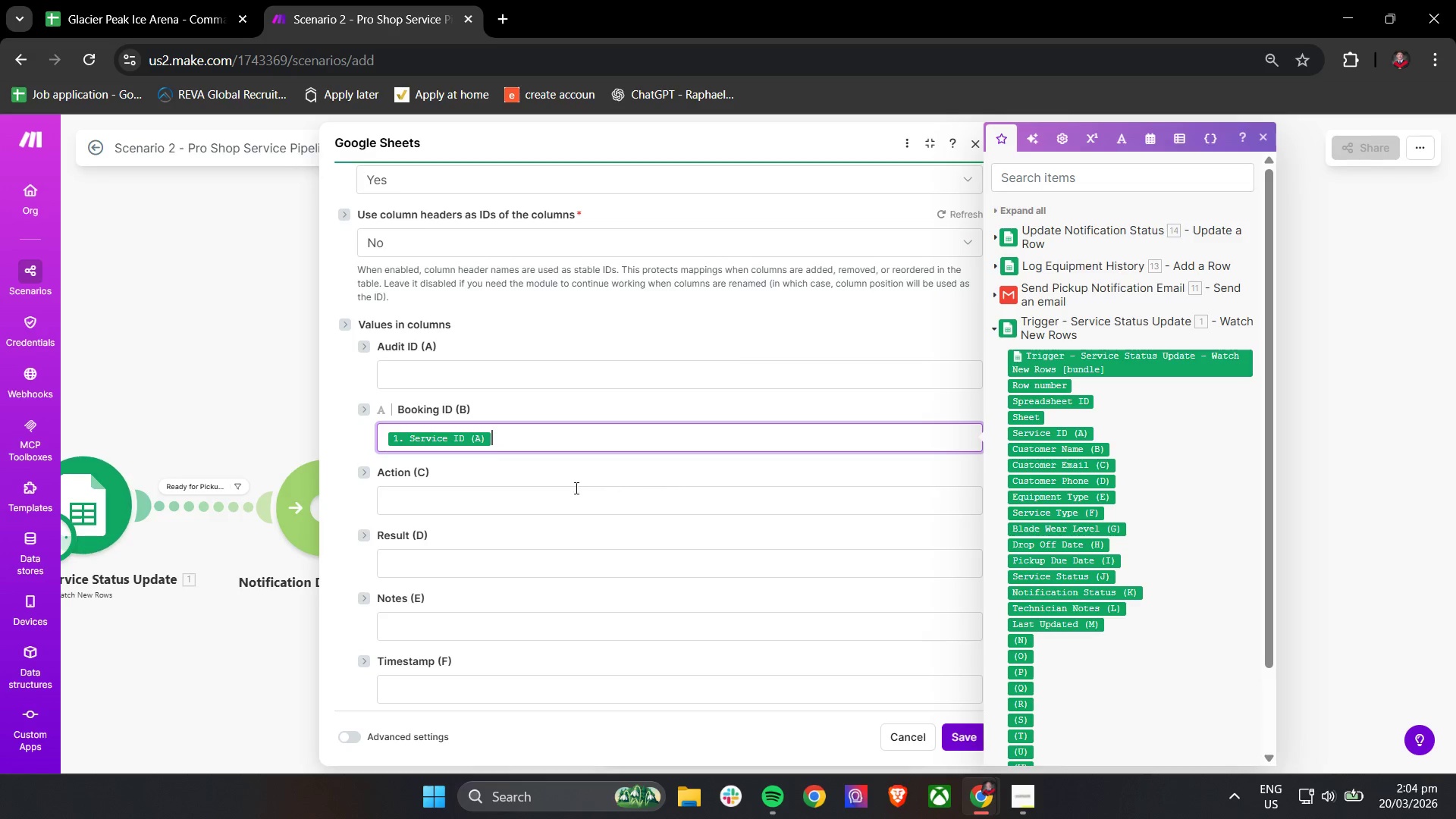 
left_click([541, 500])
 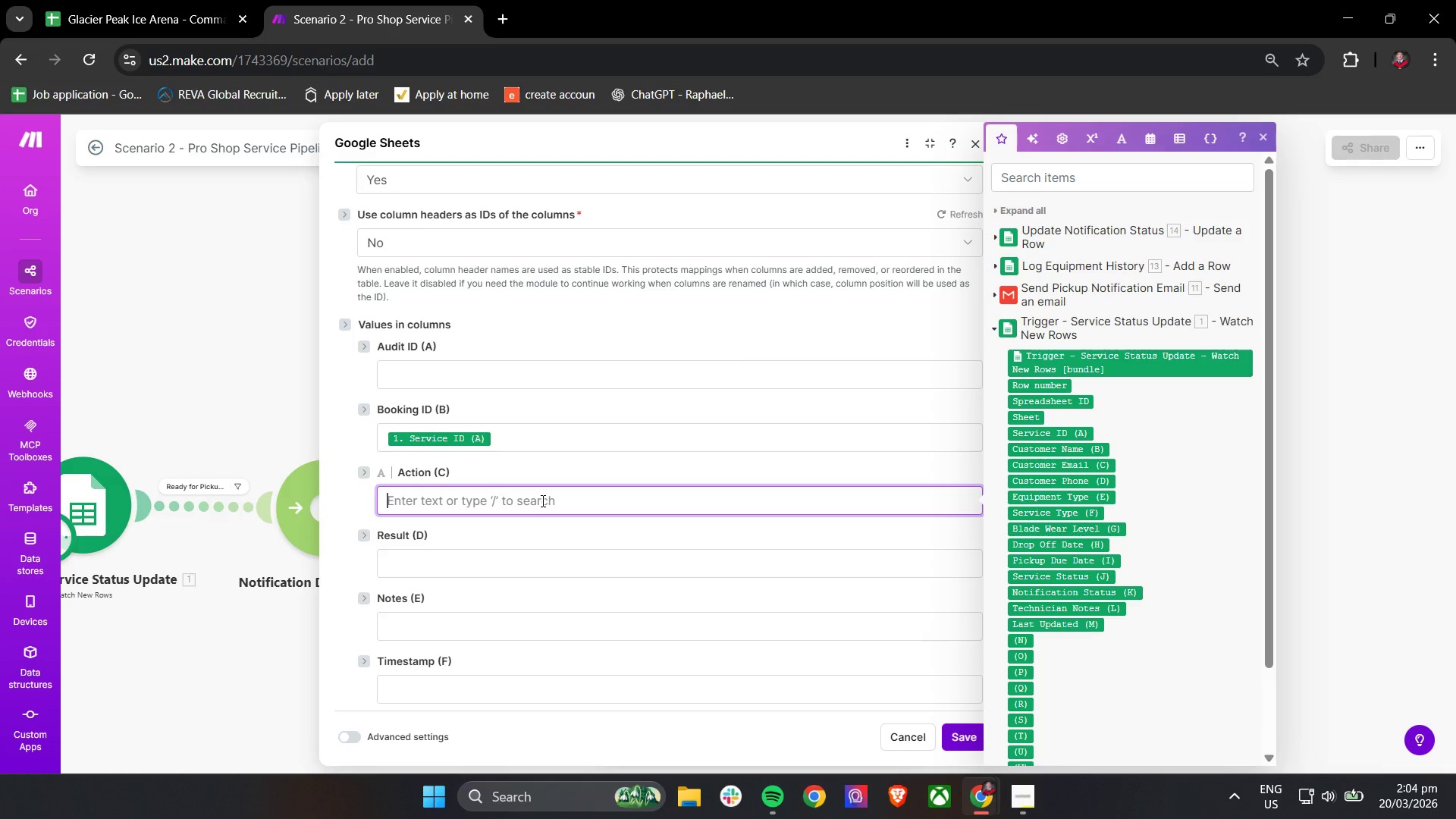 
type(Service Notification Sent)
key(Tab)
type(Sy)
key(Backspace)
type(uccess)
 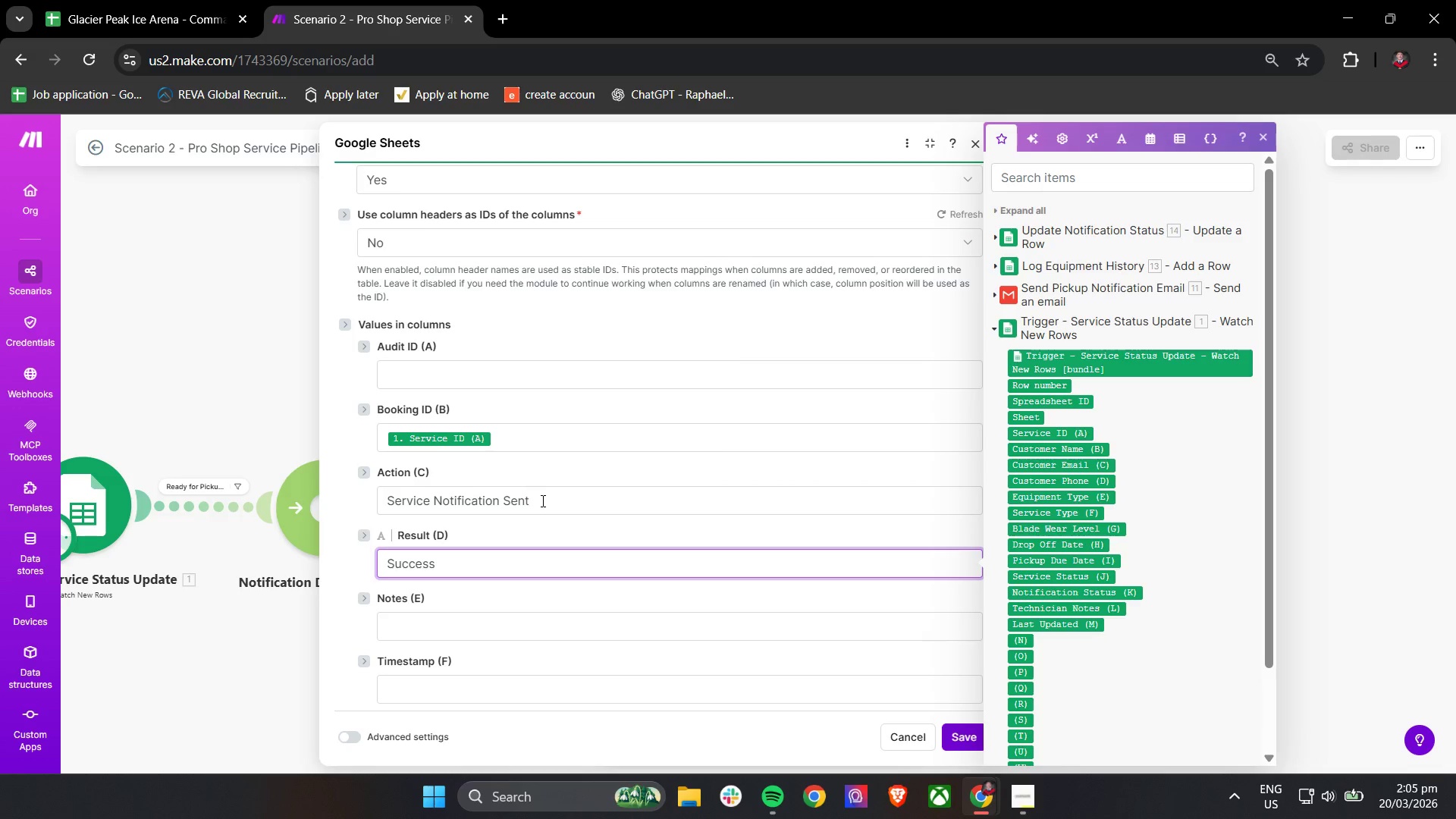 
left_click([469, 634])
 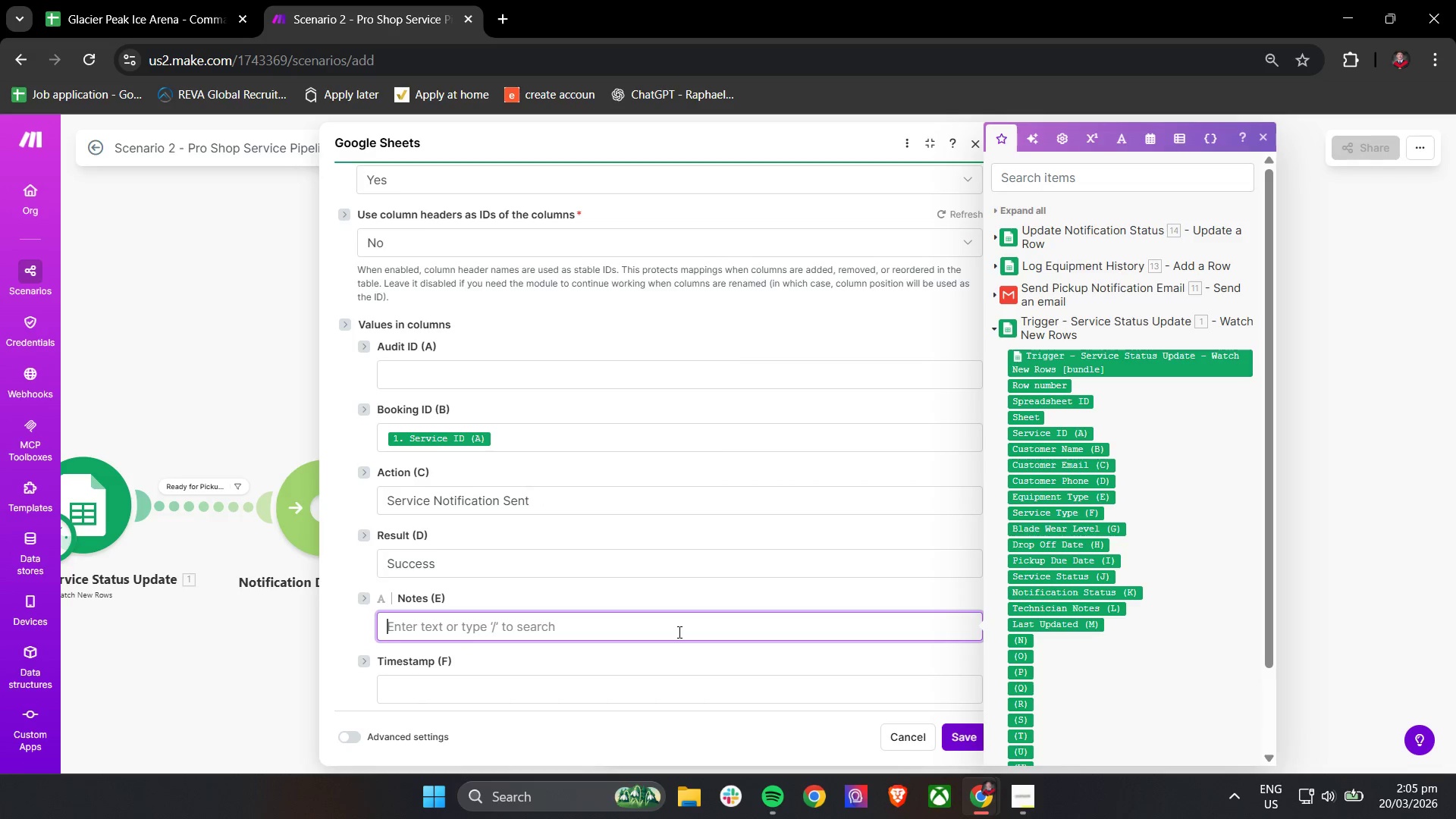 
type(Customer notified via email and equie)
key(Backspace)
type(pment logged)
 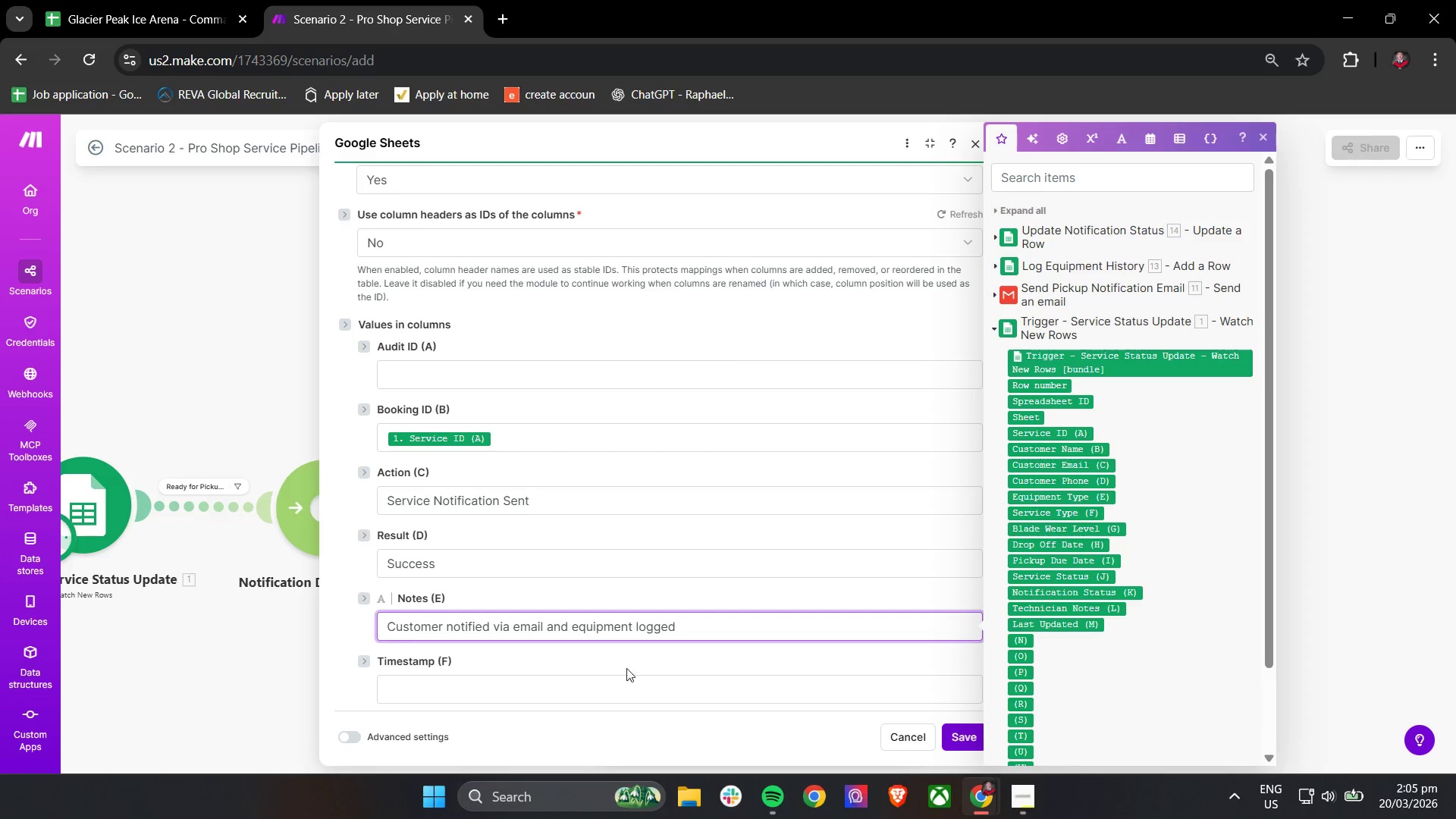 
left_click([611, 687])
 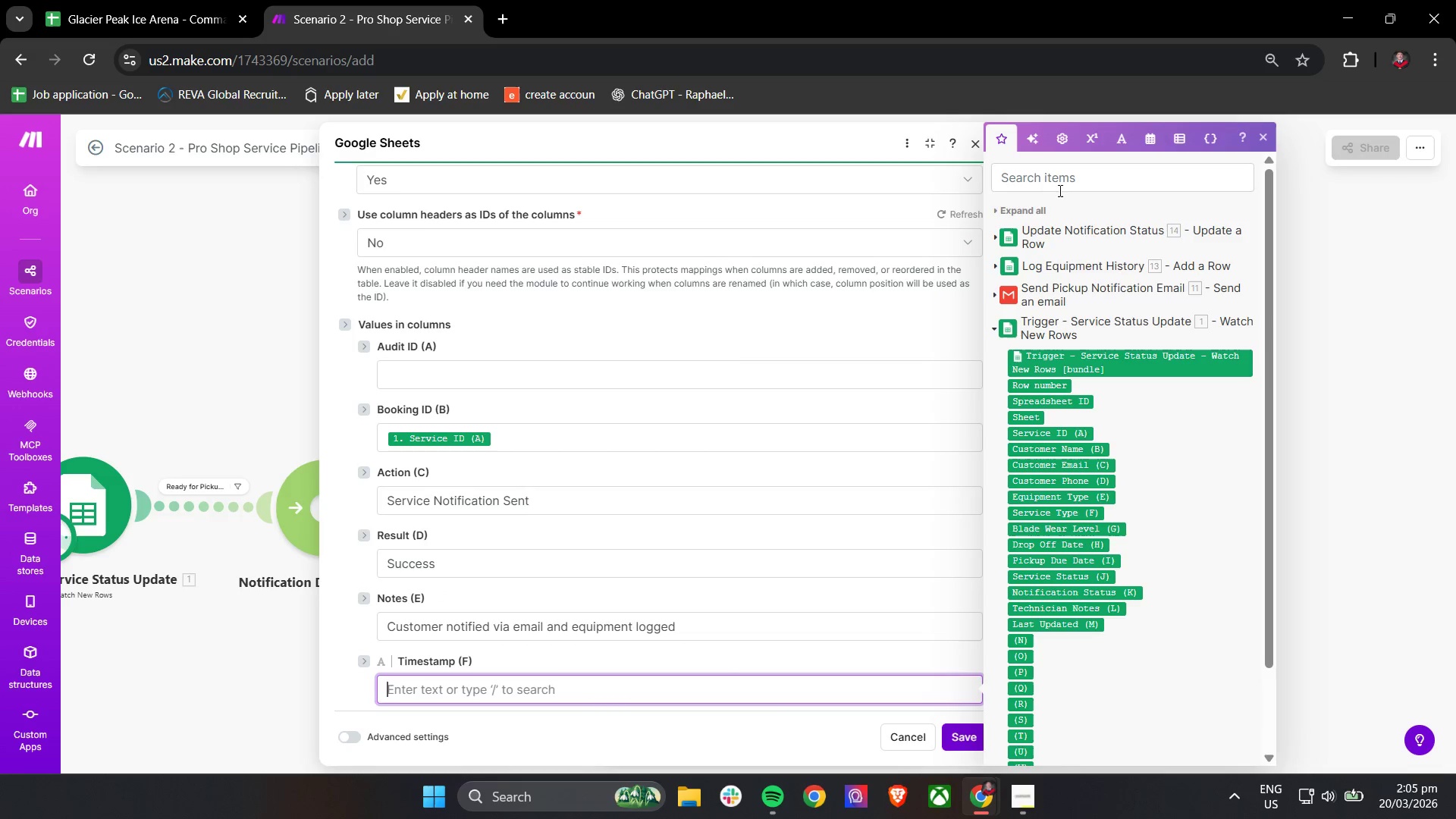 
left_click([1057, 174])
 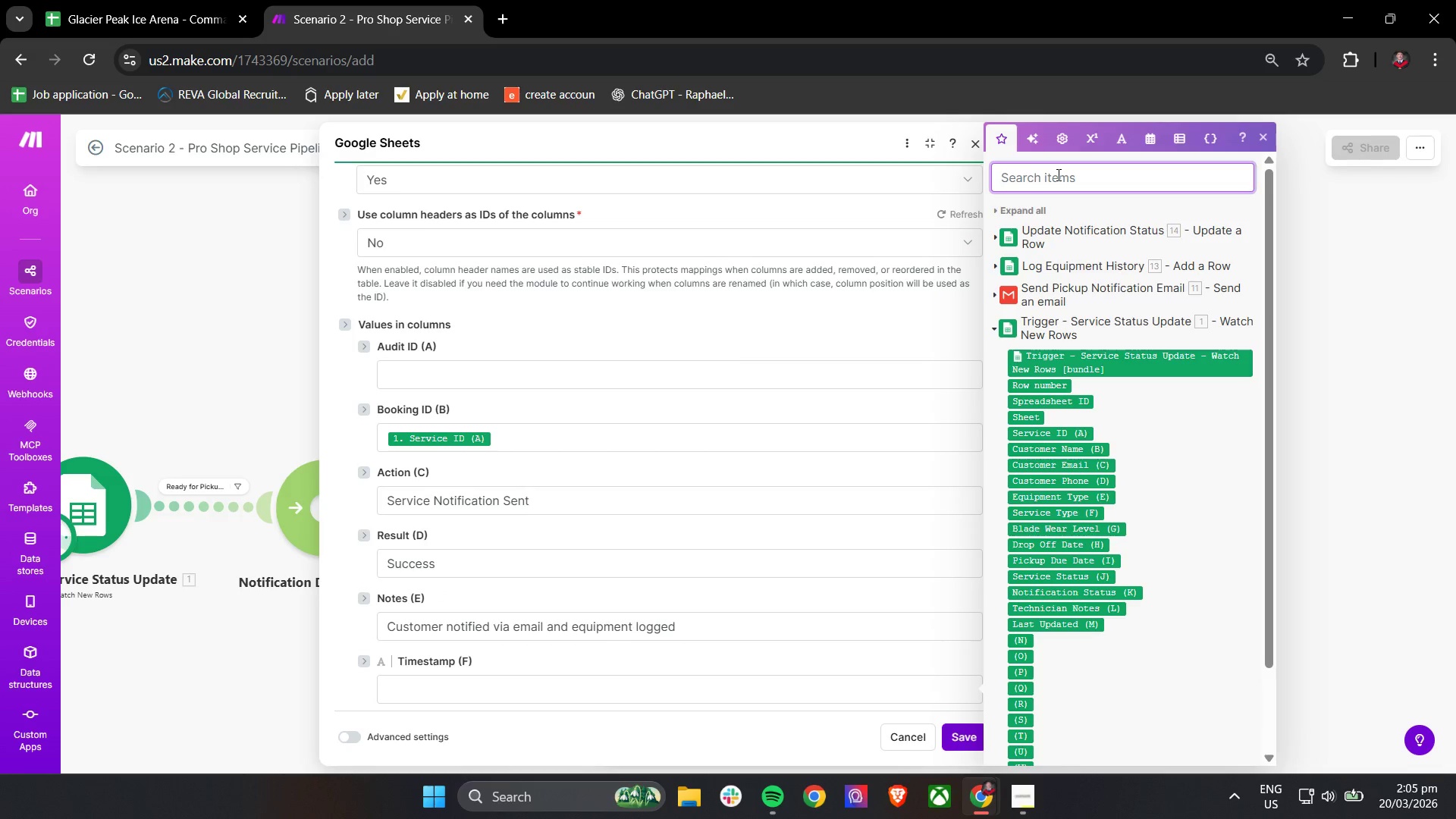 
type(now)
 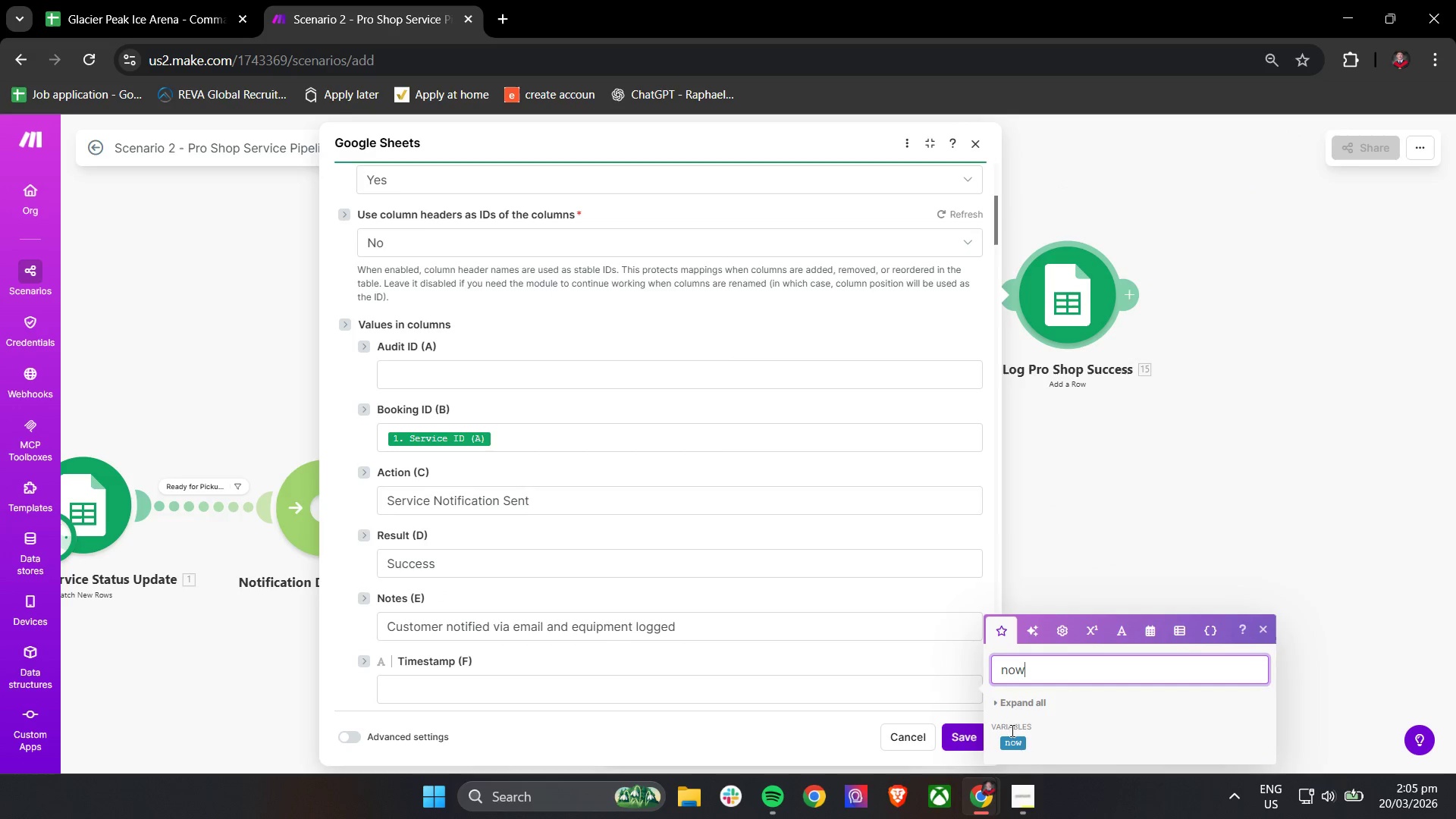 
left_click_drag(start_coordinate=[1014, 740], to_coordinate=[496, 689])
 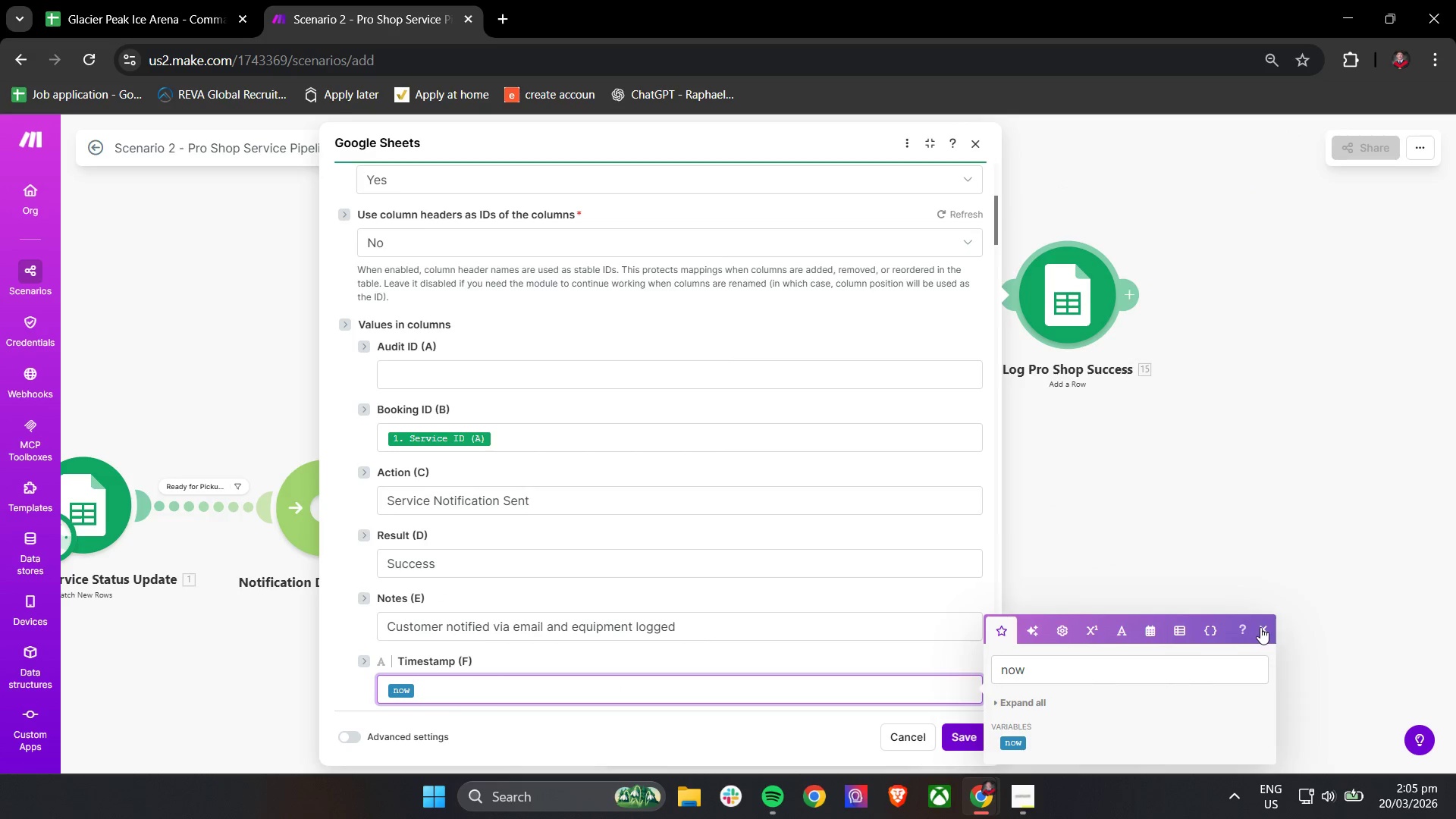 
left_click([704, 723])
 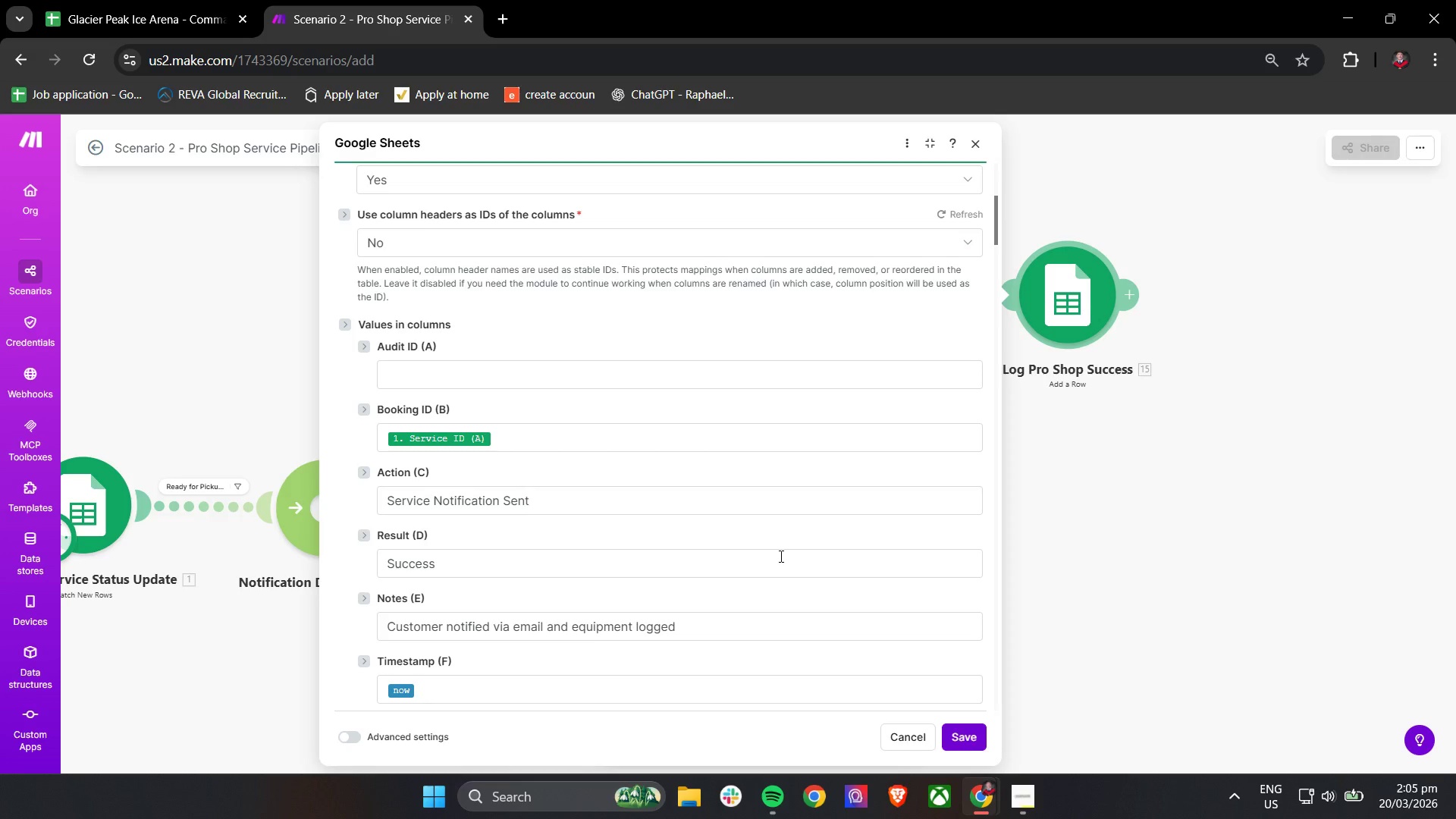 
scroll: coordinate [782, 553], scroll_direction: none, amount: 0.0
 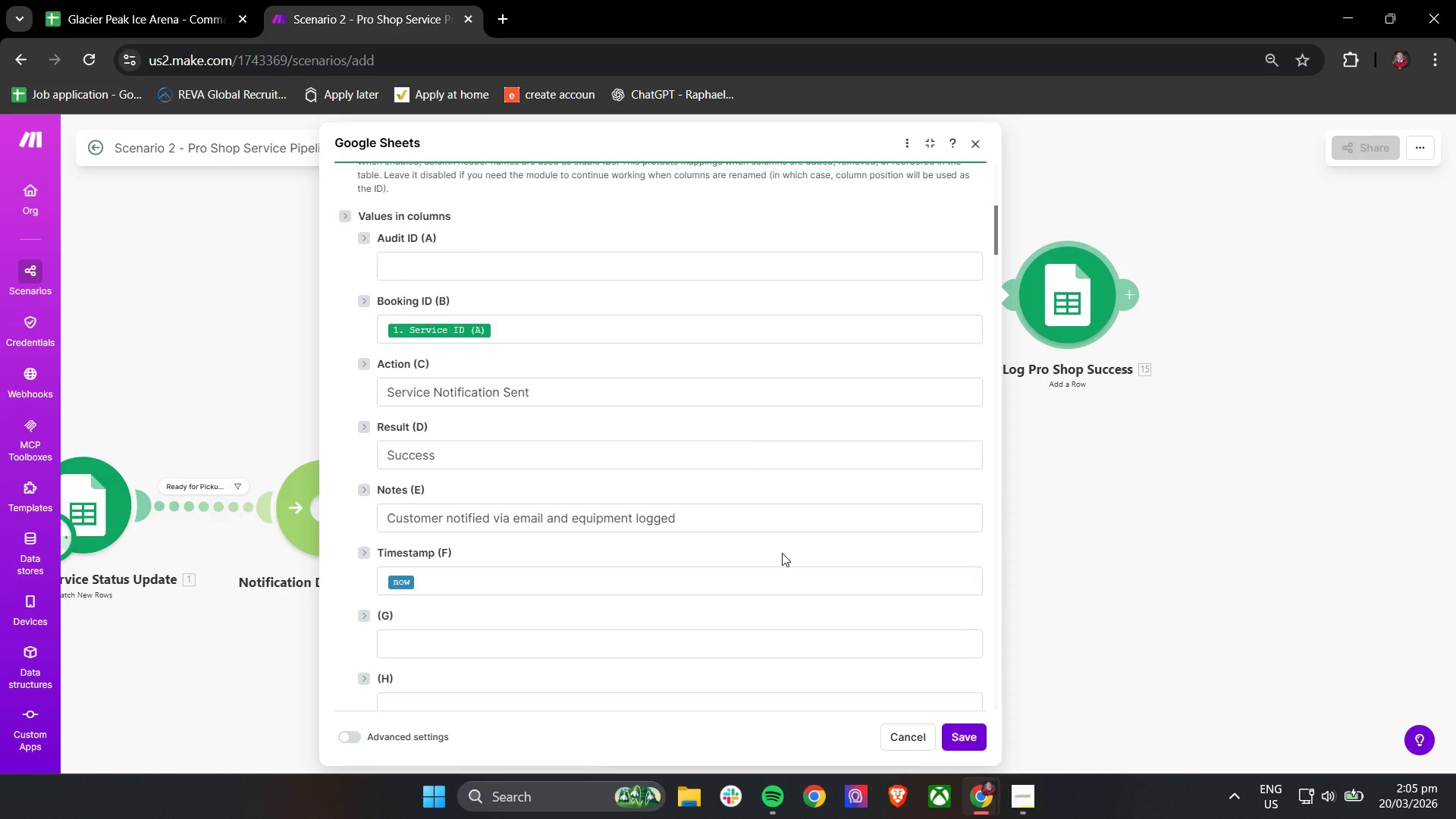 
scroll: coordinate [782, 553], scroll_direction: up, amount: 1.0
 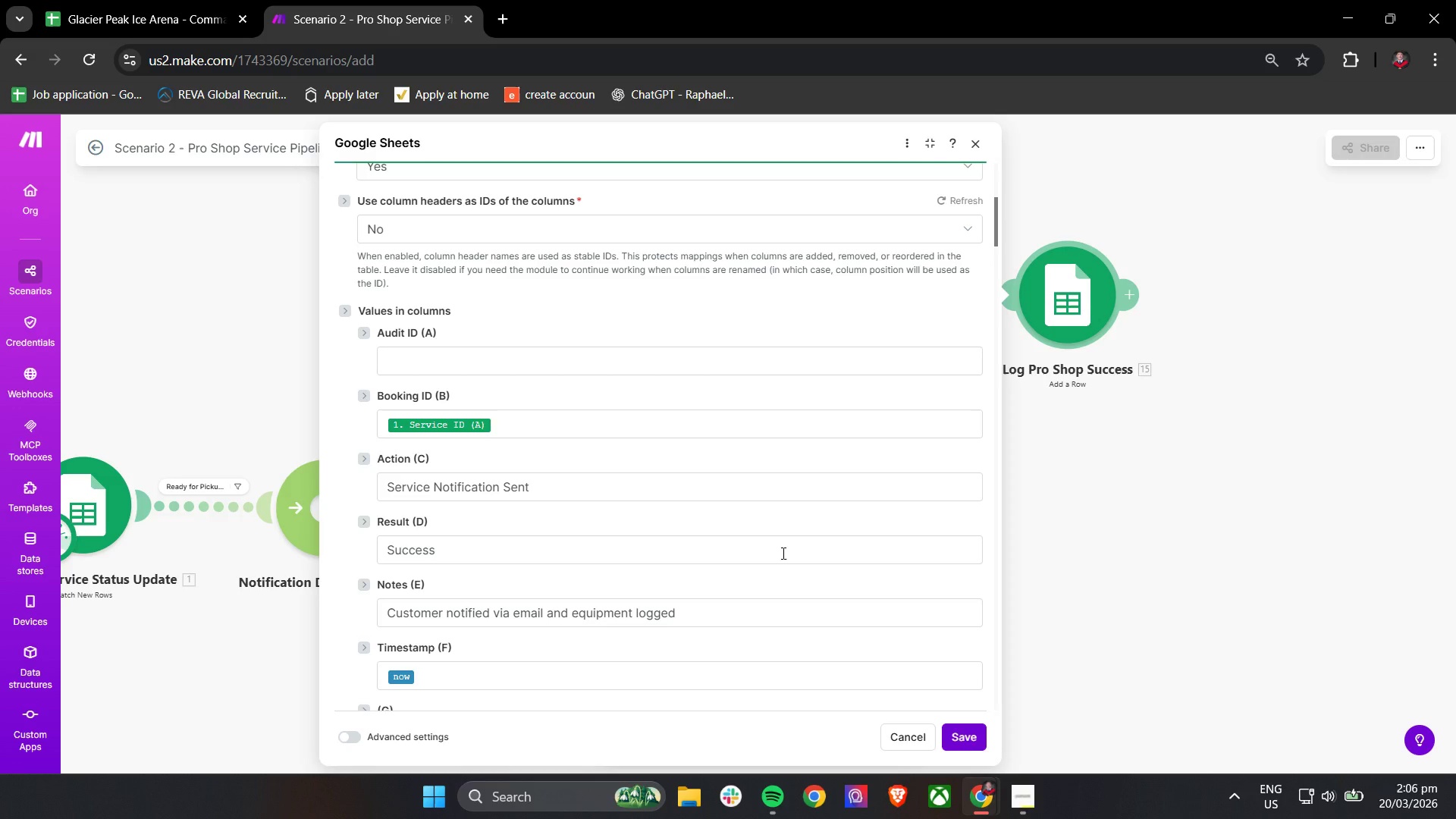 
wait(41.49)
 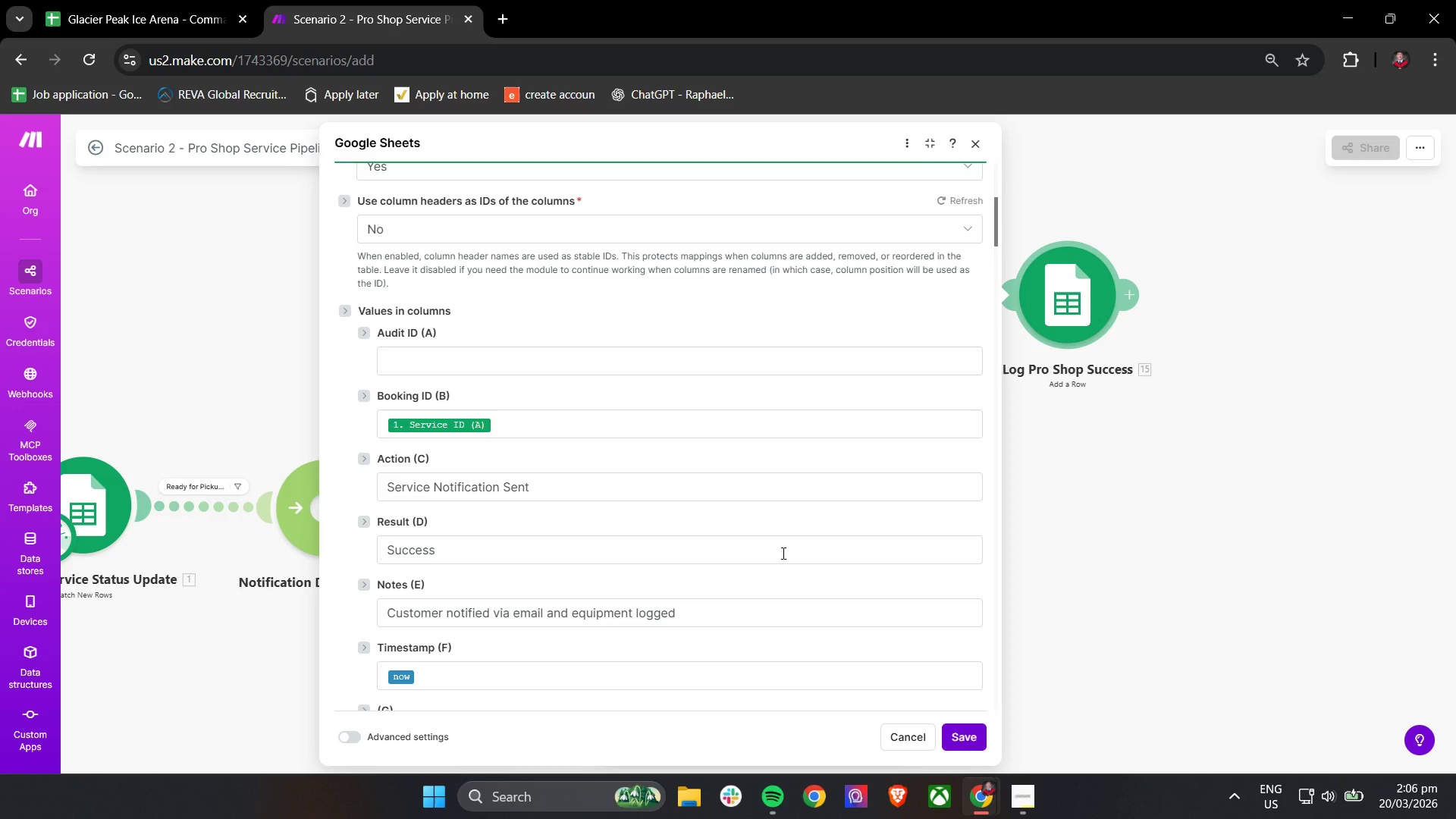 
scroll: coordinate [782, 531], scroll_direction: up, amount: 3.0
 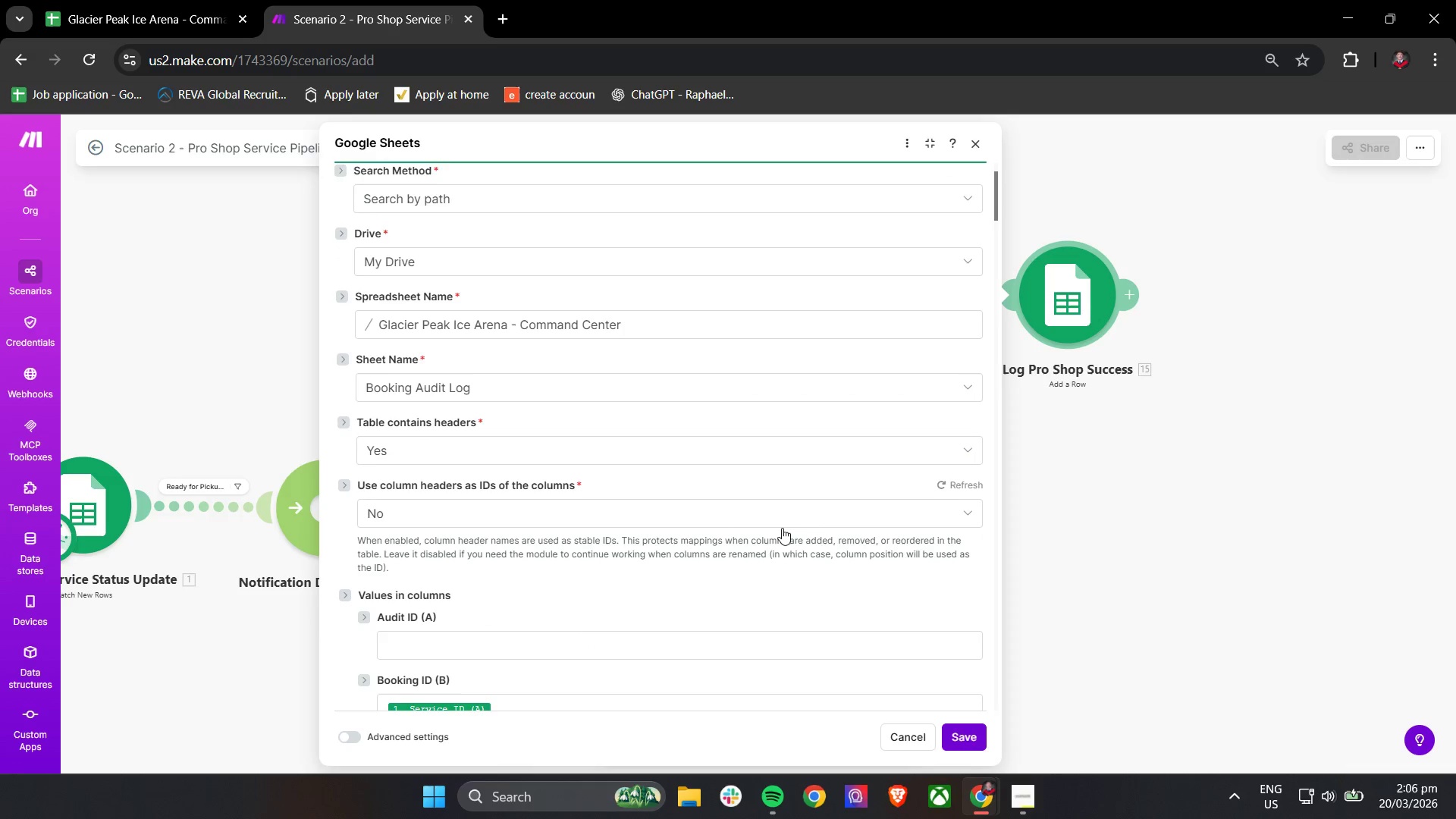 
scroll: coordinate [789, 521], scroll_direction: down, amount: 24.0
 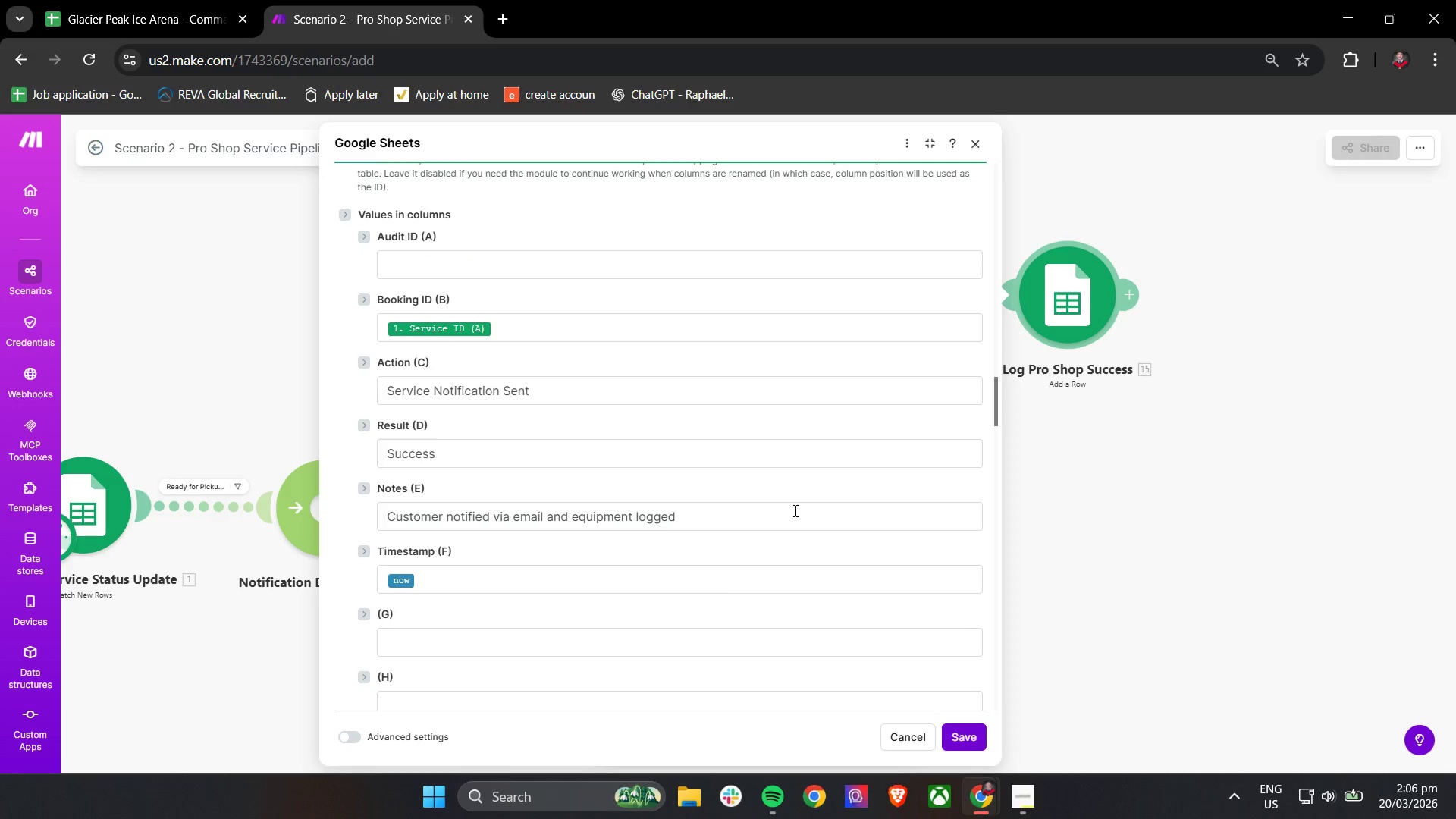 
wait(9.95)
 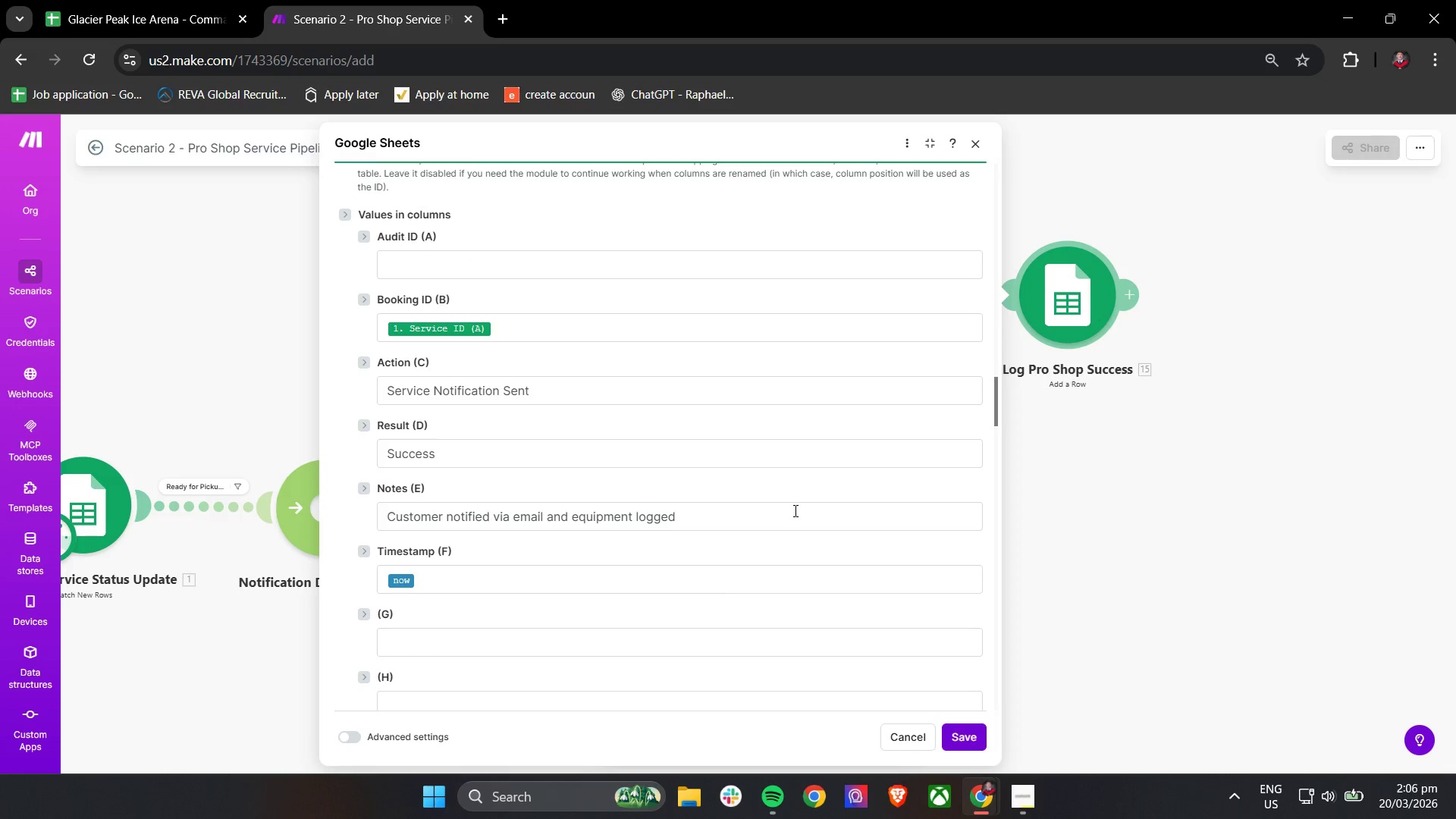 
left_click([959, 746])
 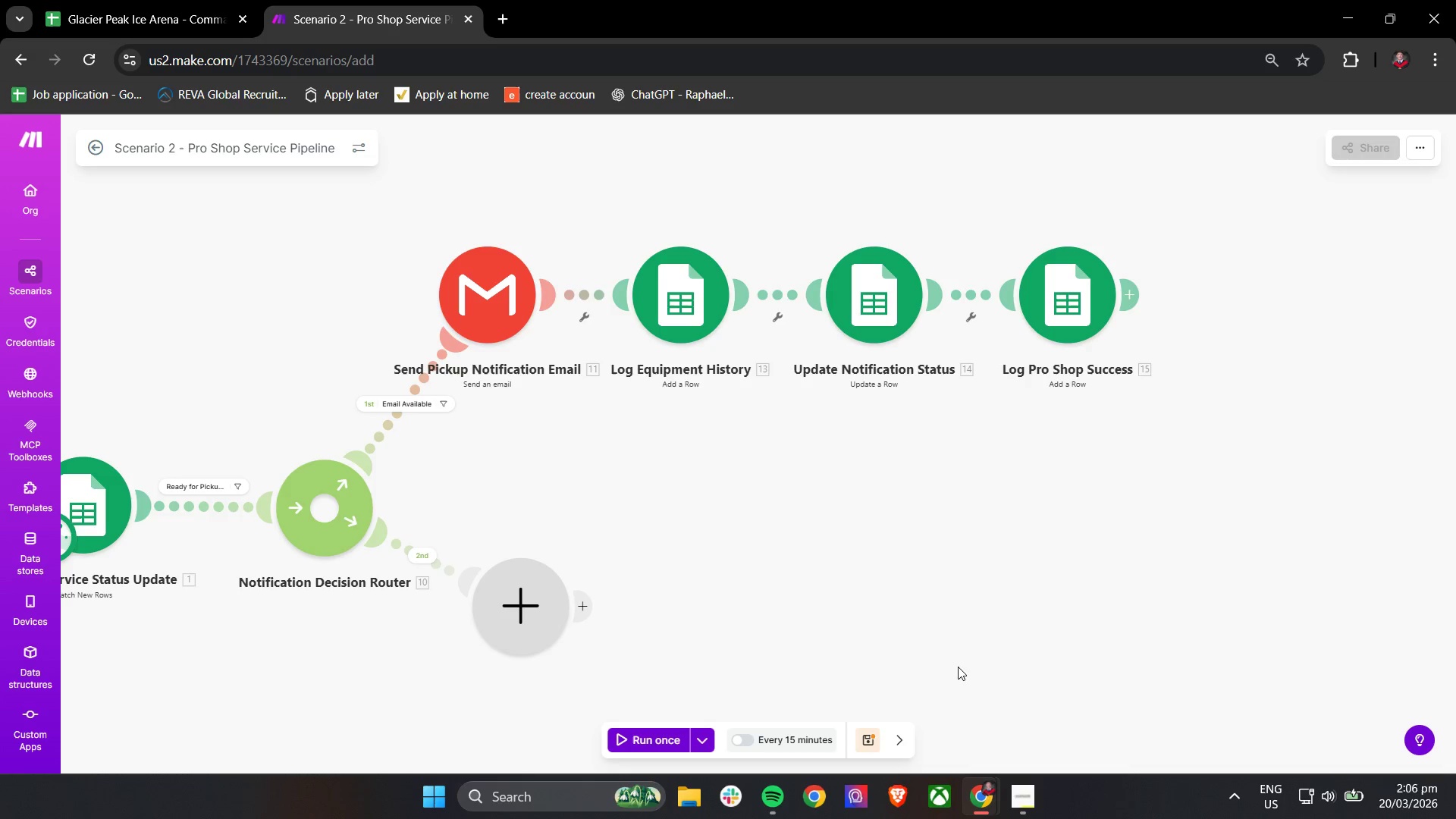 
wait(7.92)
 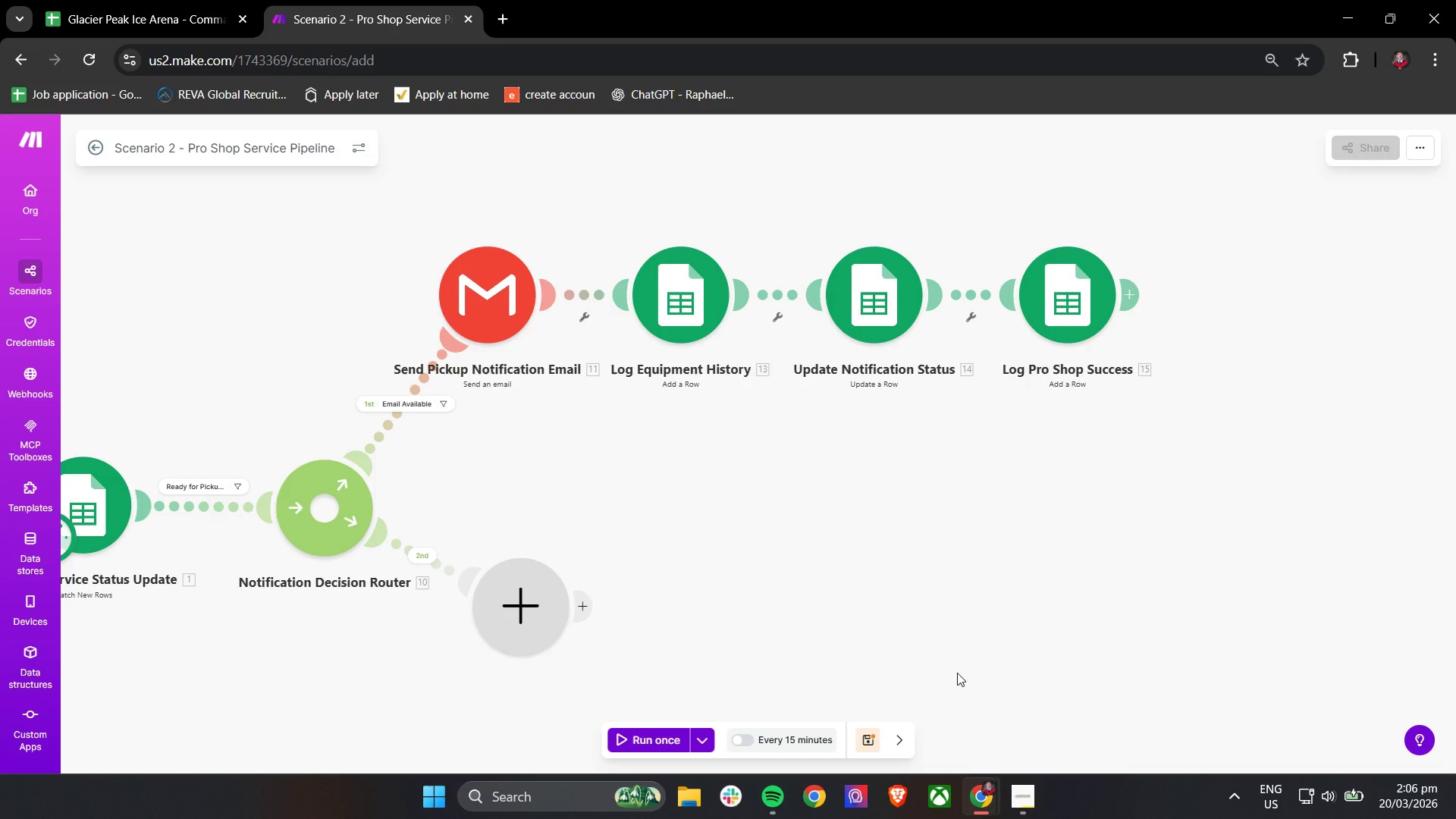 
left_click([427, 554])
 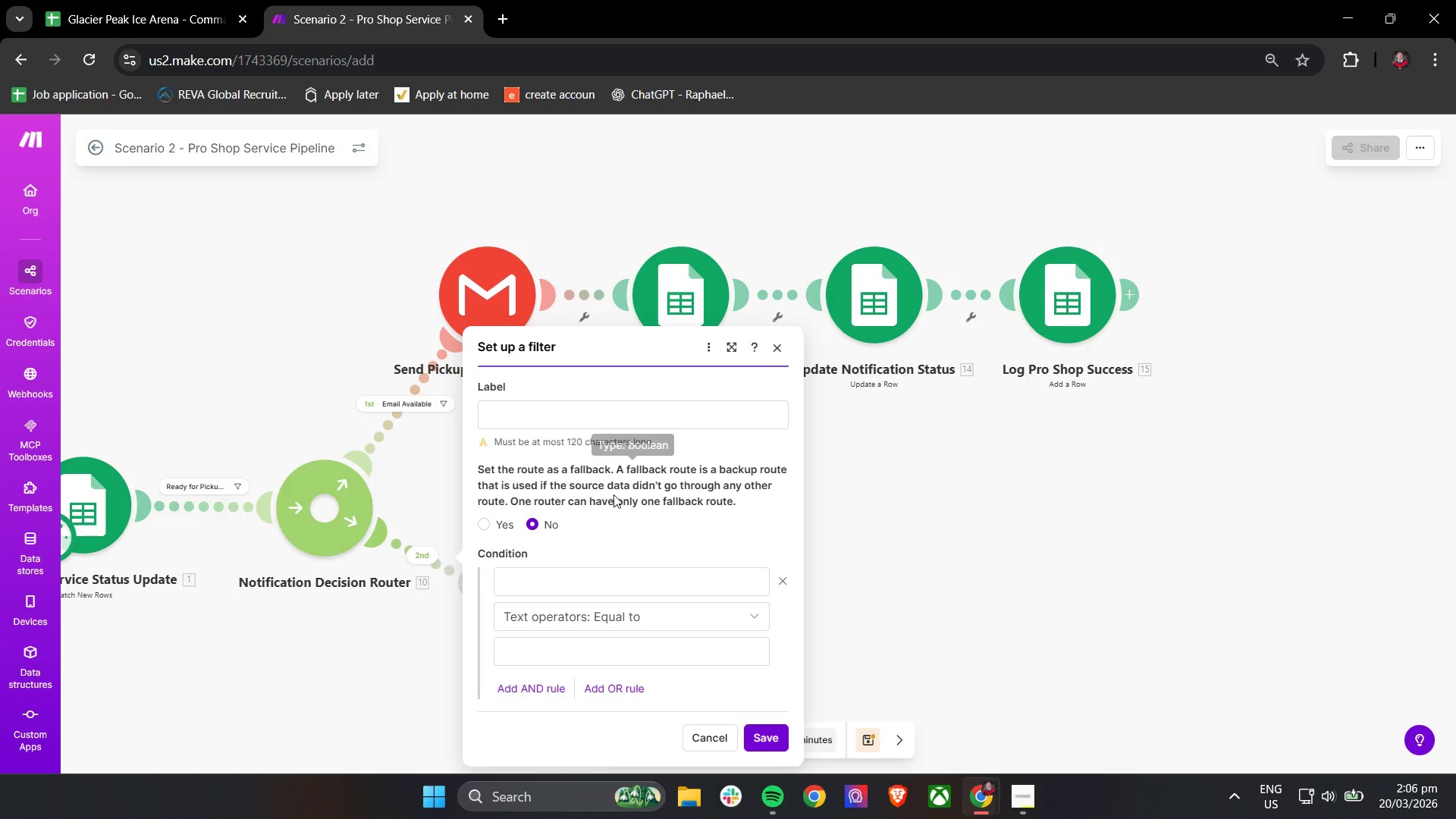 
double_click([581, 428])
 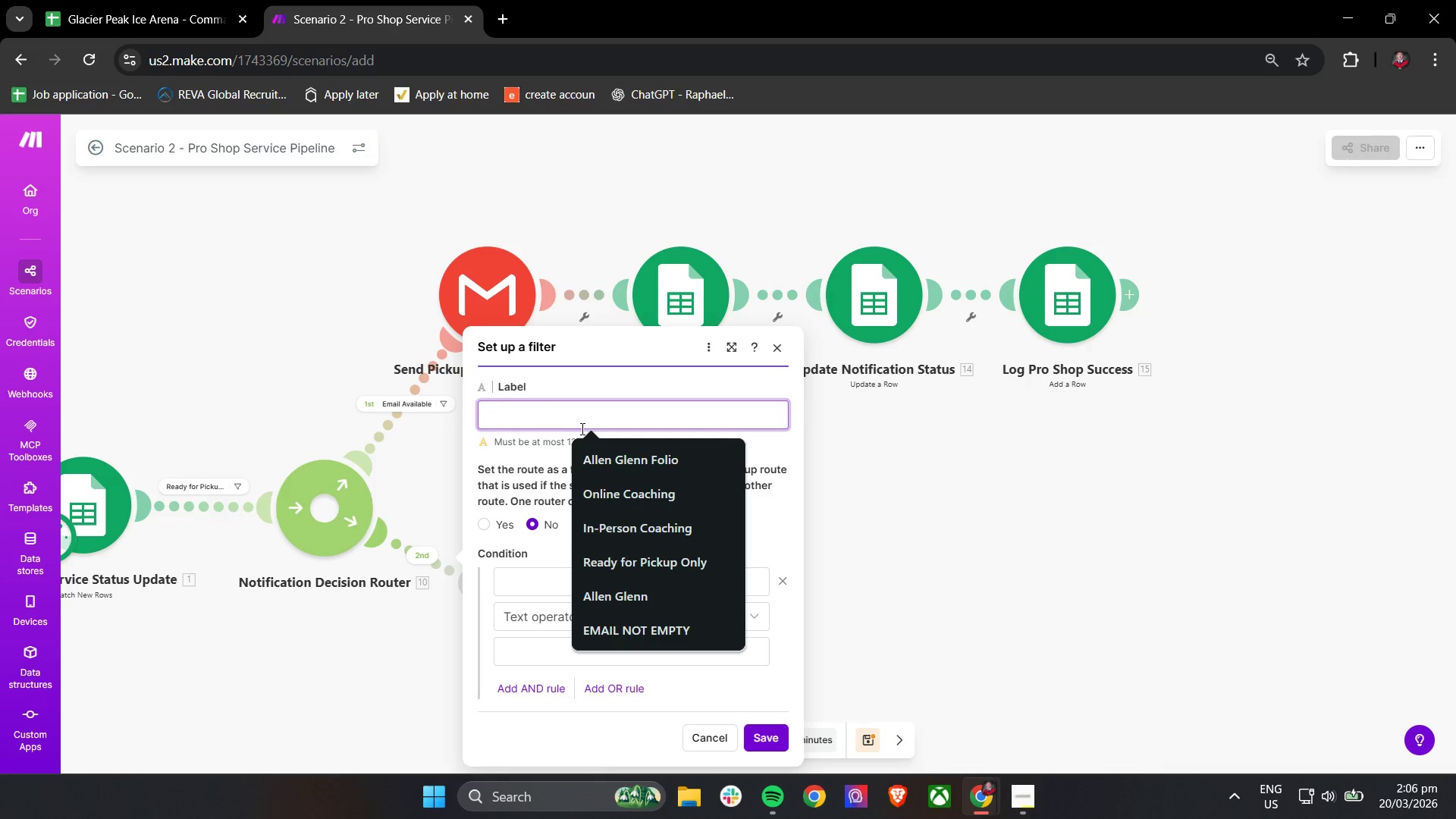 
type(Email Missing)
 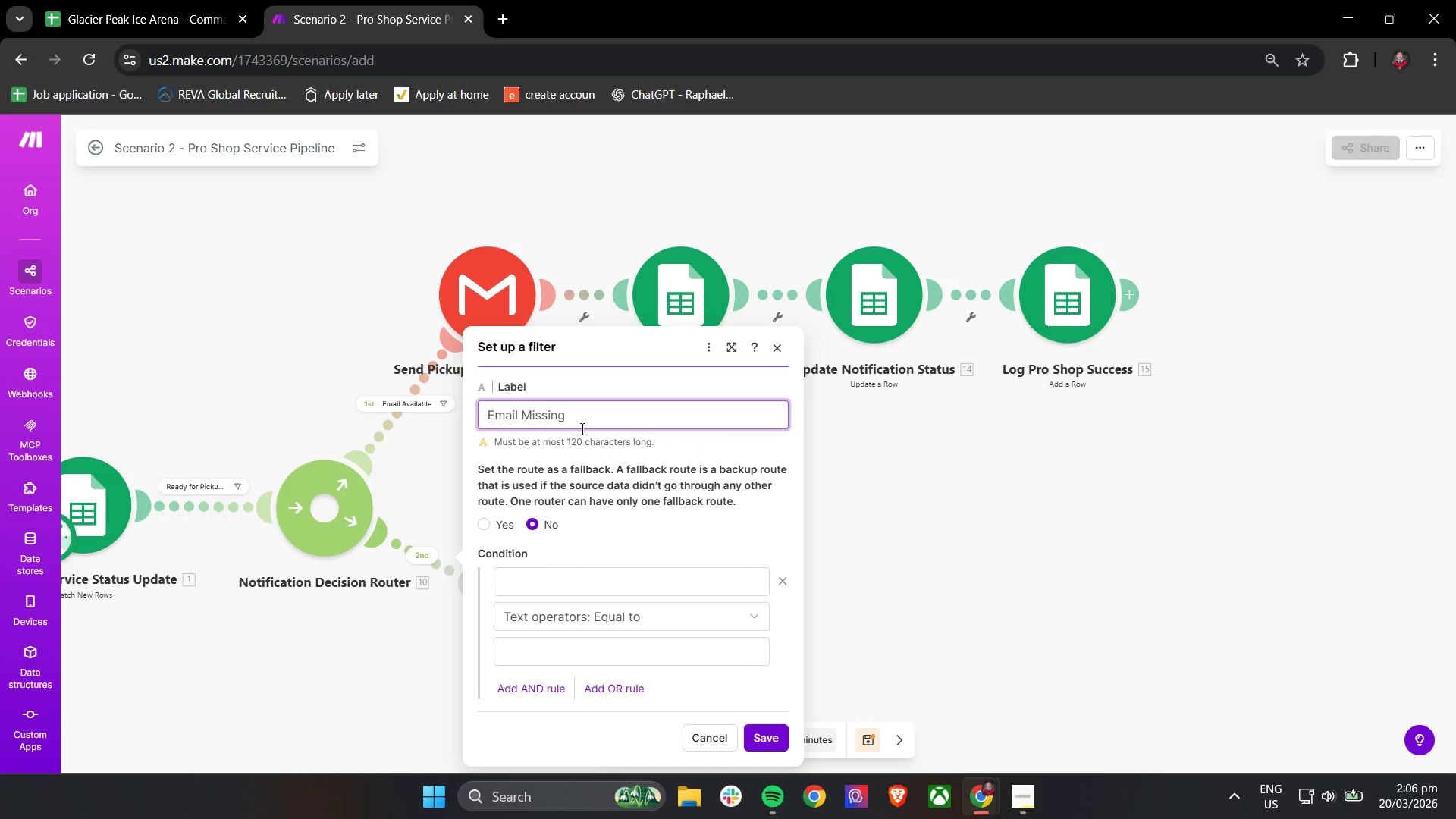 
wait(13.42)
 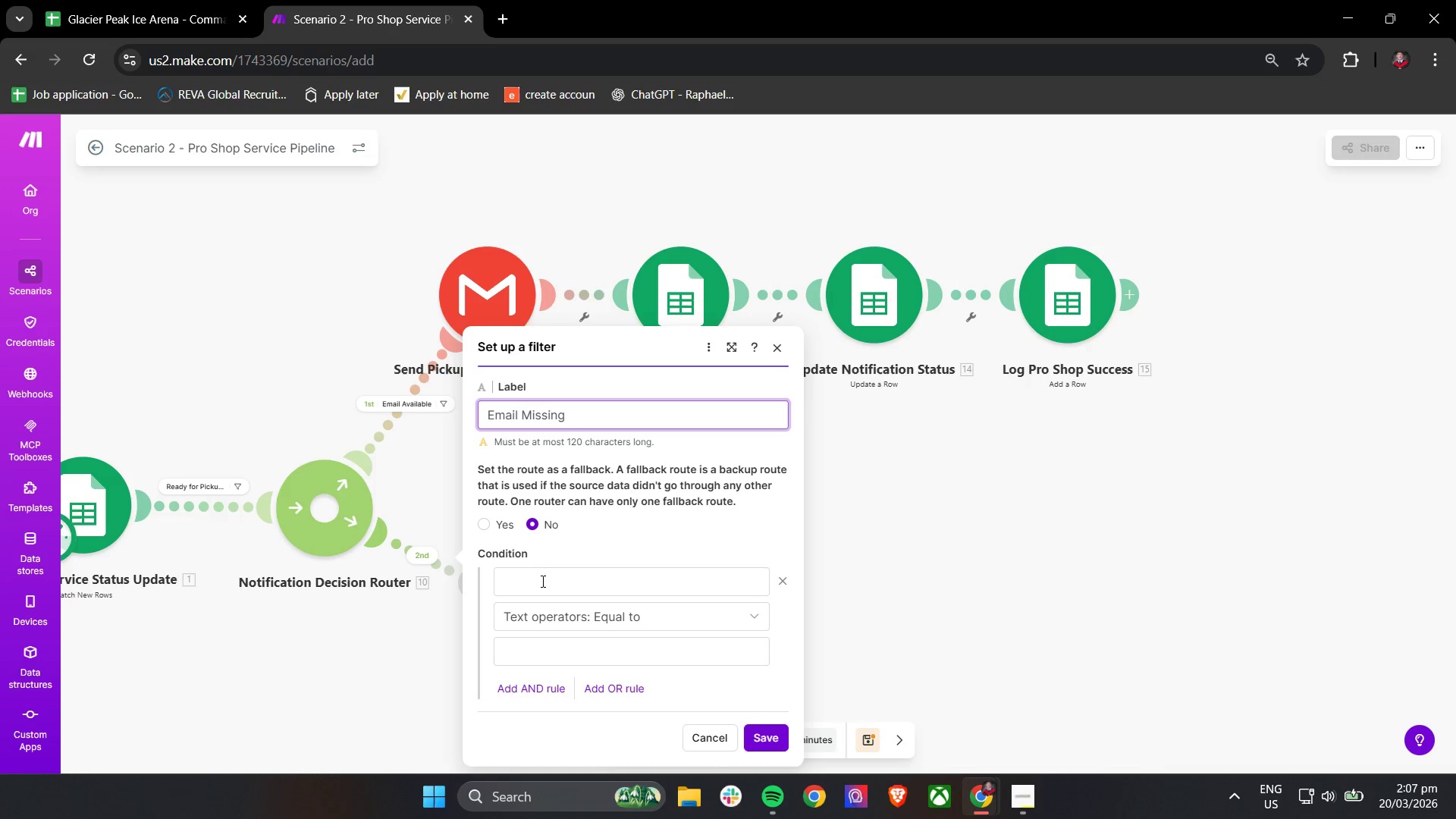 
left_click([858, 360])
 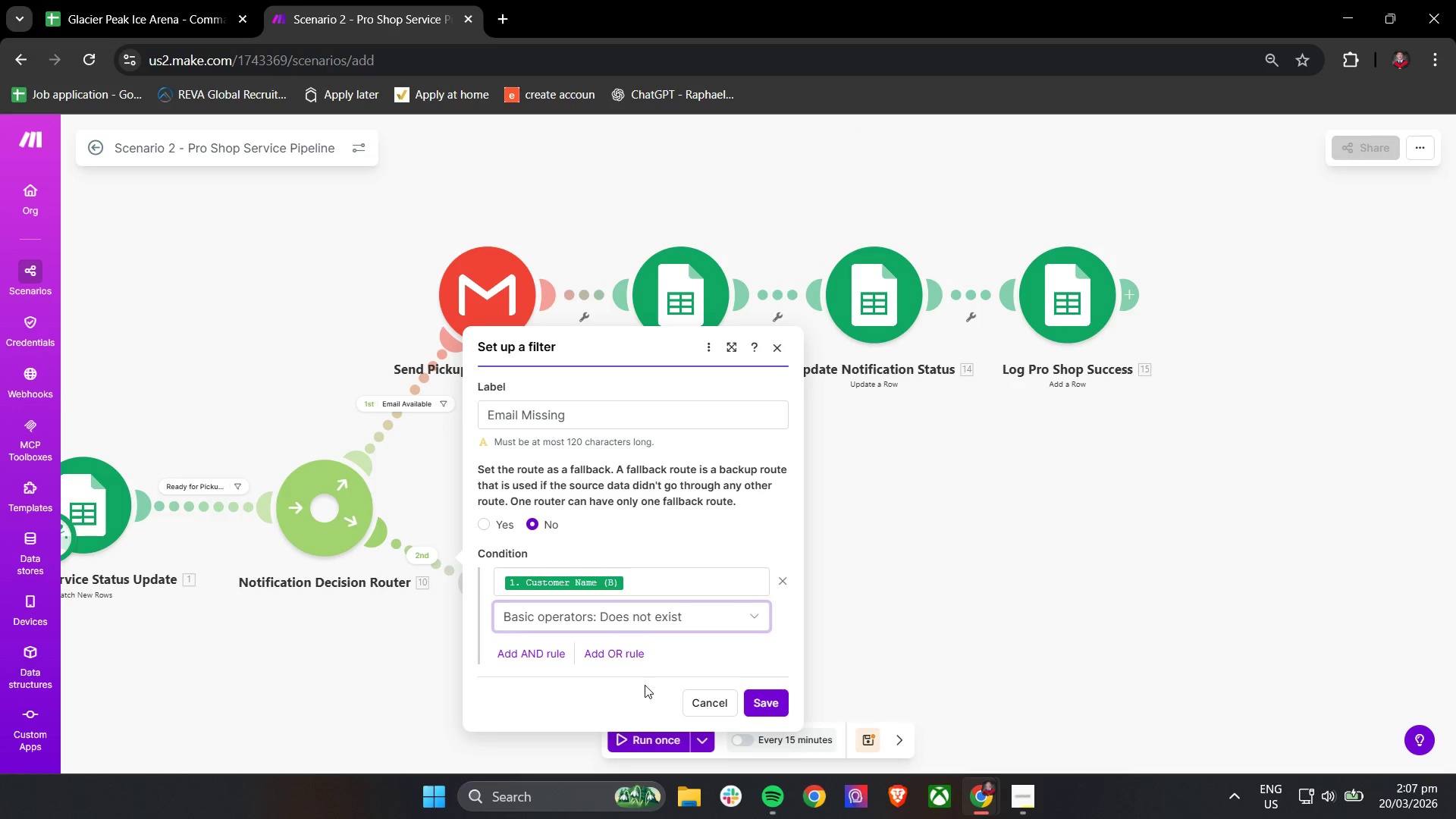 
wait(7.34)
 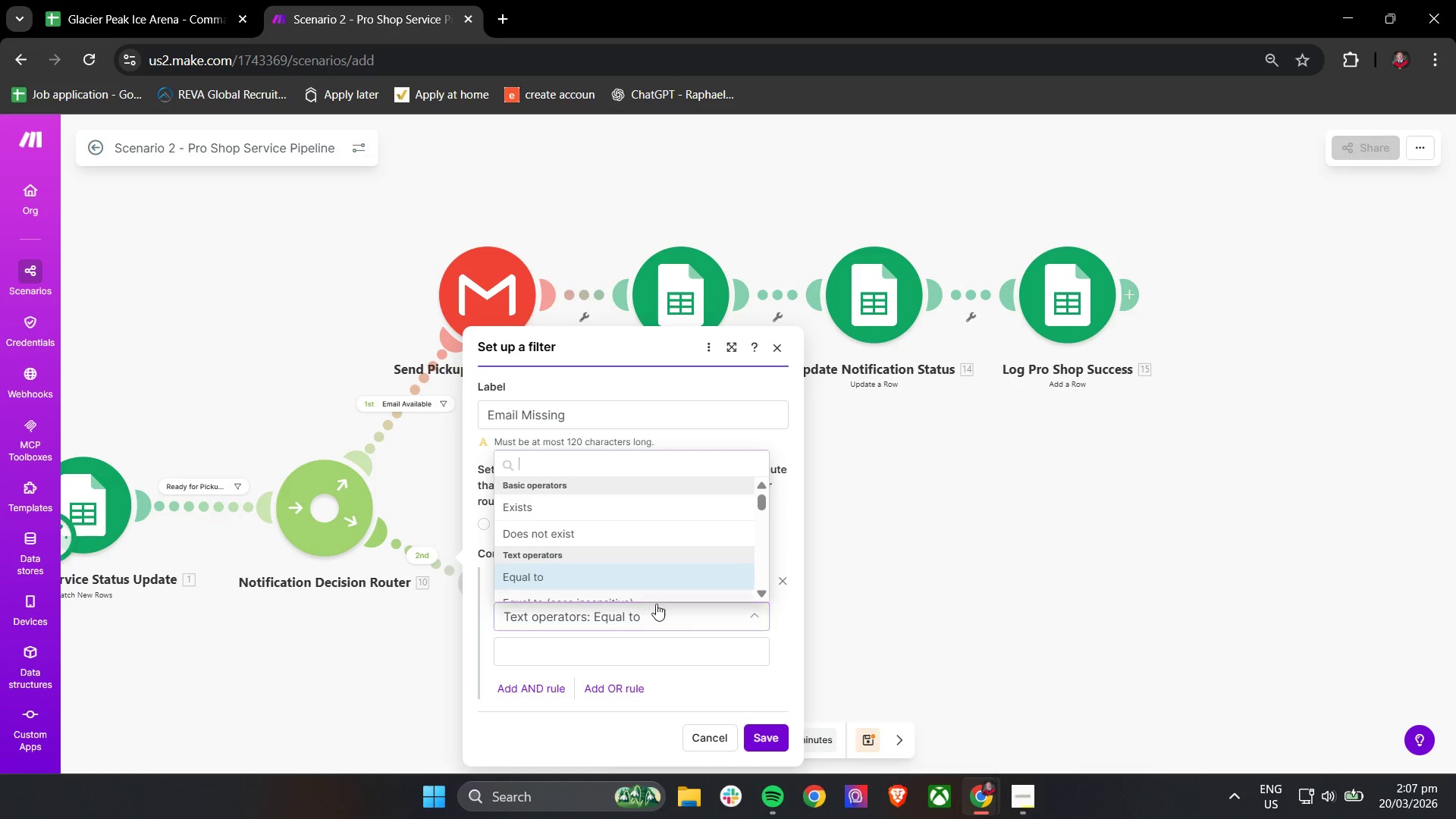 
left_click([767, 705])
 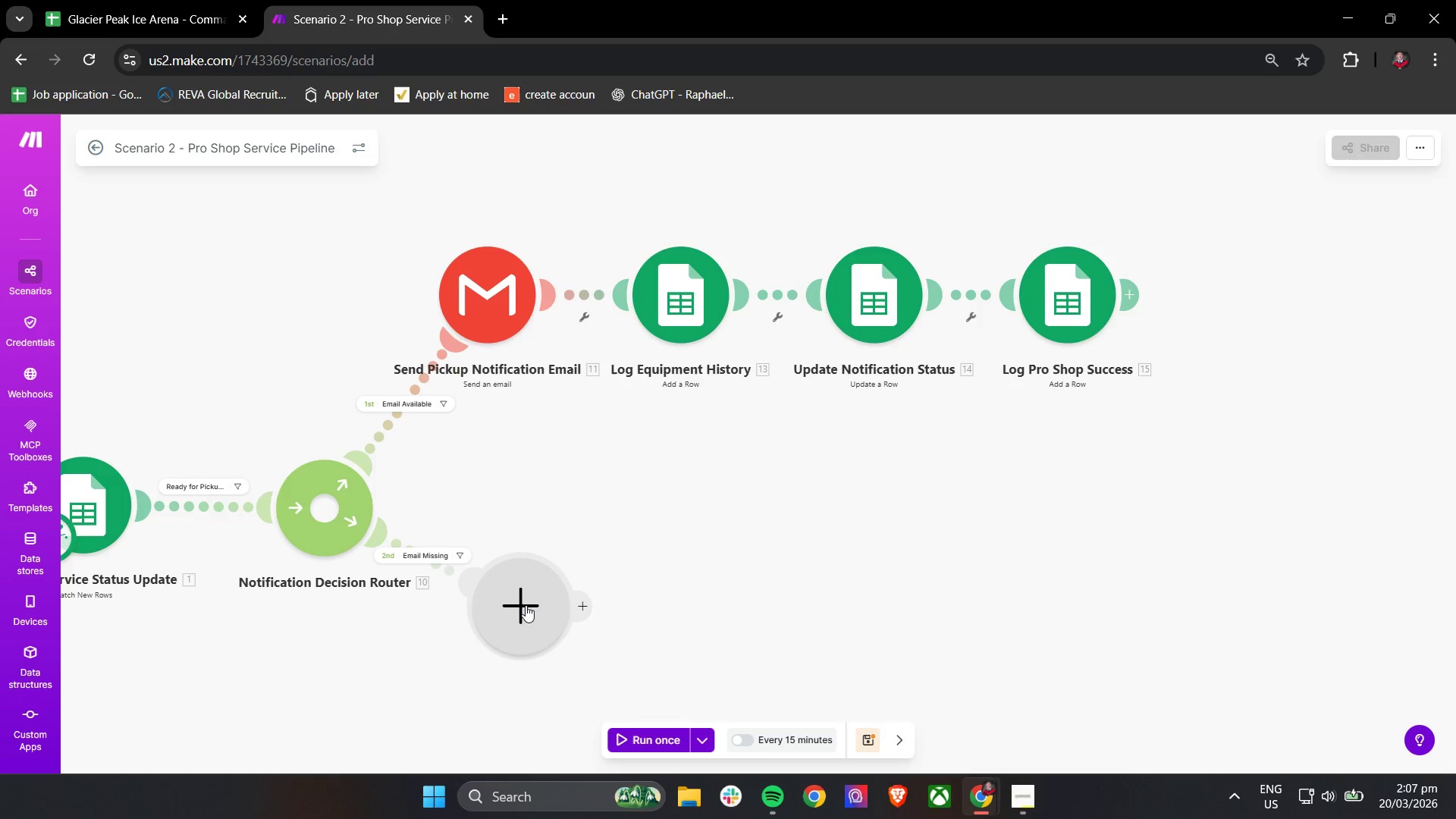 
left_click_drag(start_coordinate=[524, 605], to_coordinate=[532, 610])
 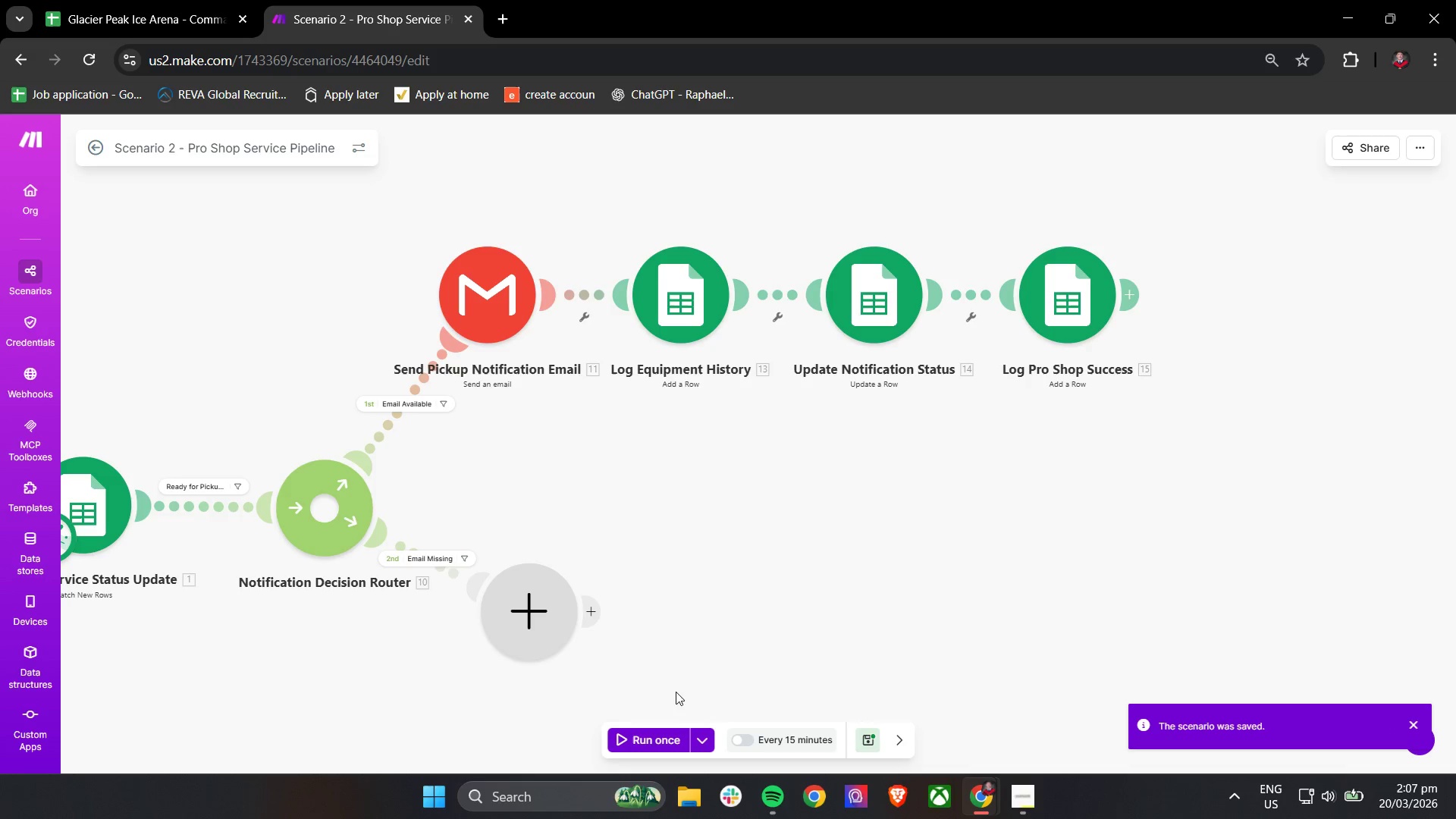 
left_click([1036, 796])